 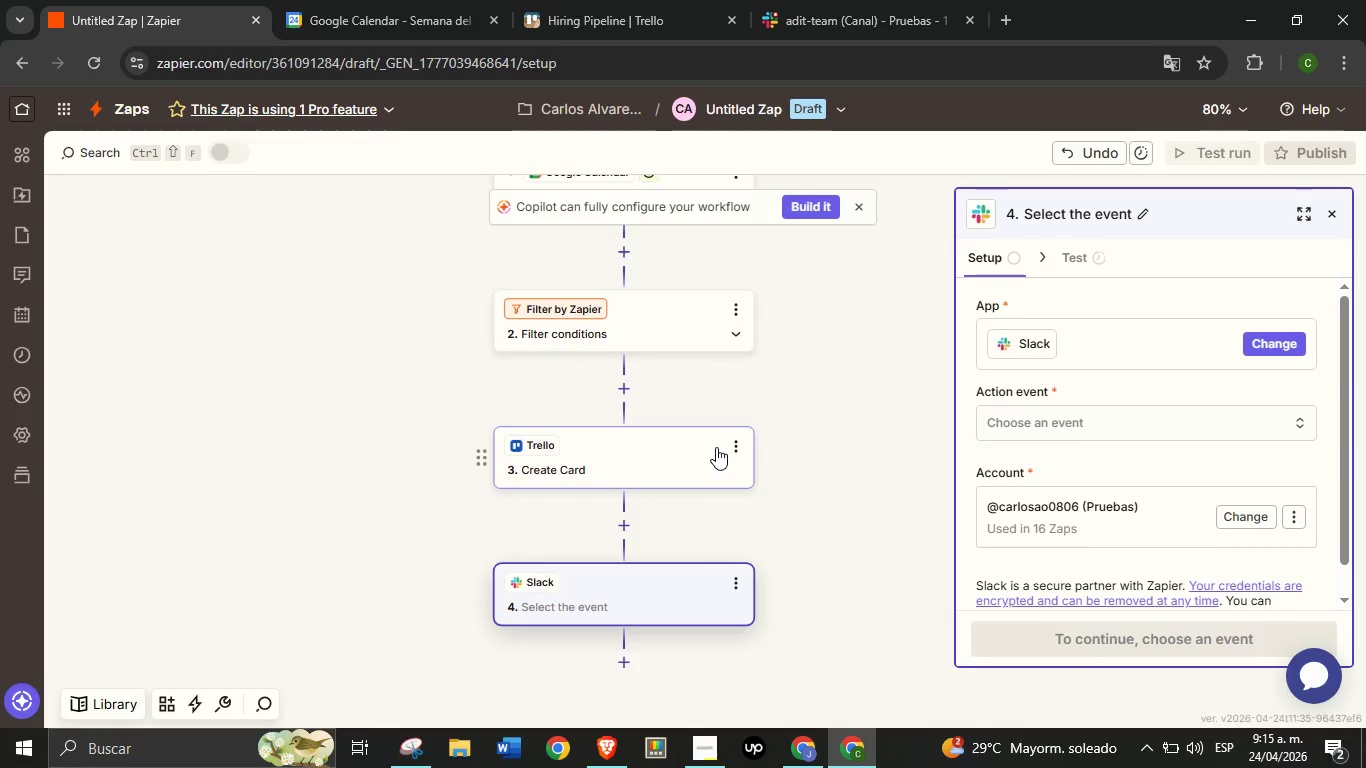 
scroll: coordinate [1066, 480], scroll_direction: down, amount: 1.0
 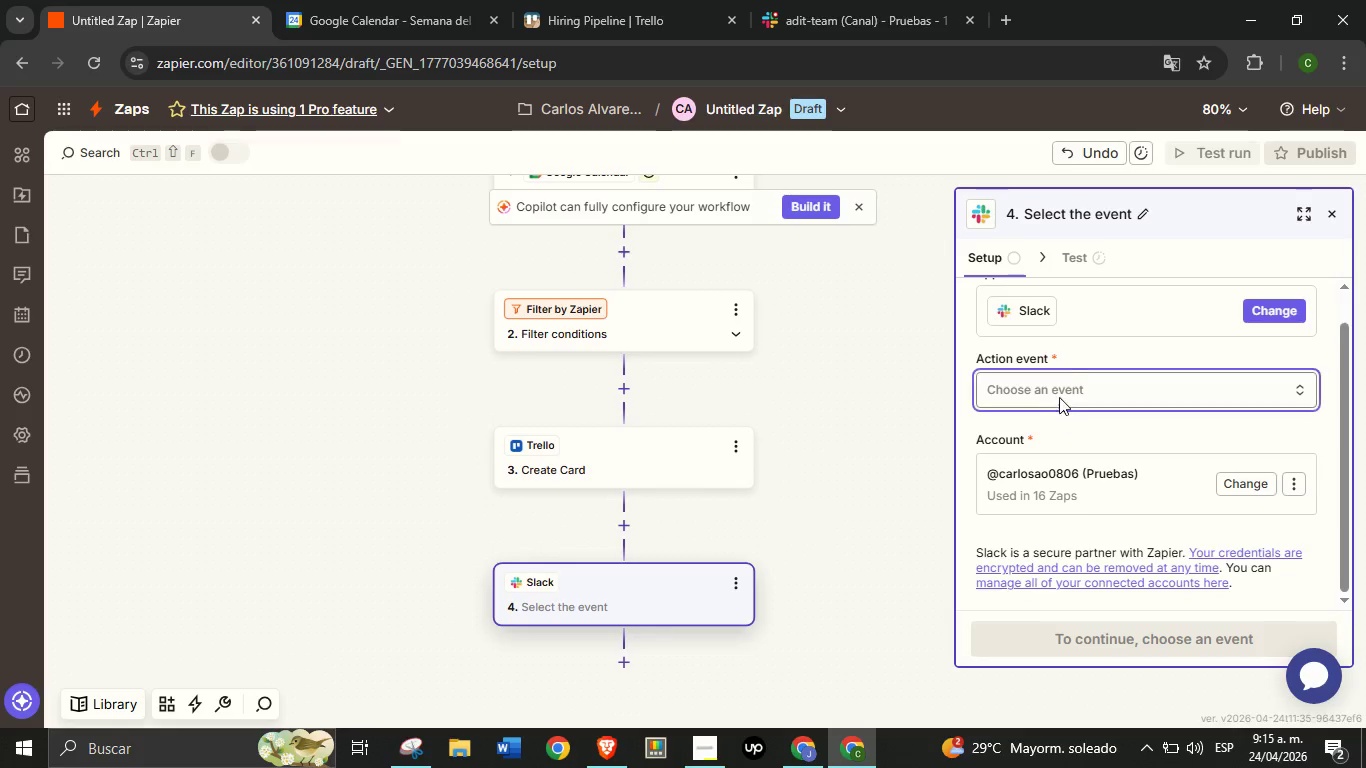 
left_click([1059, 397])
 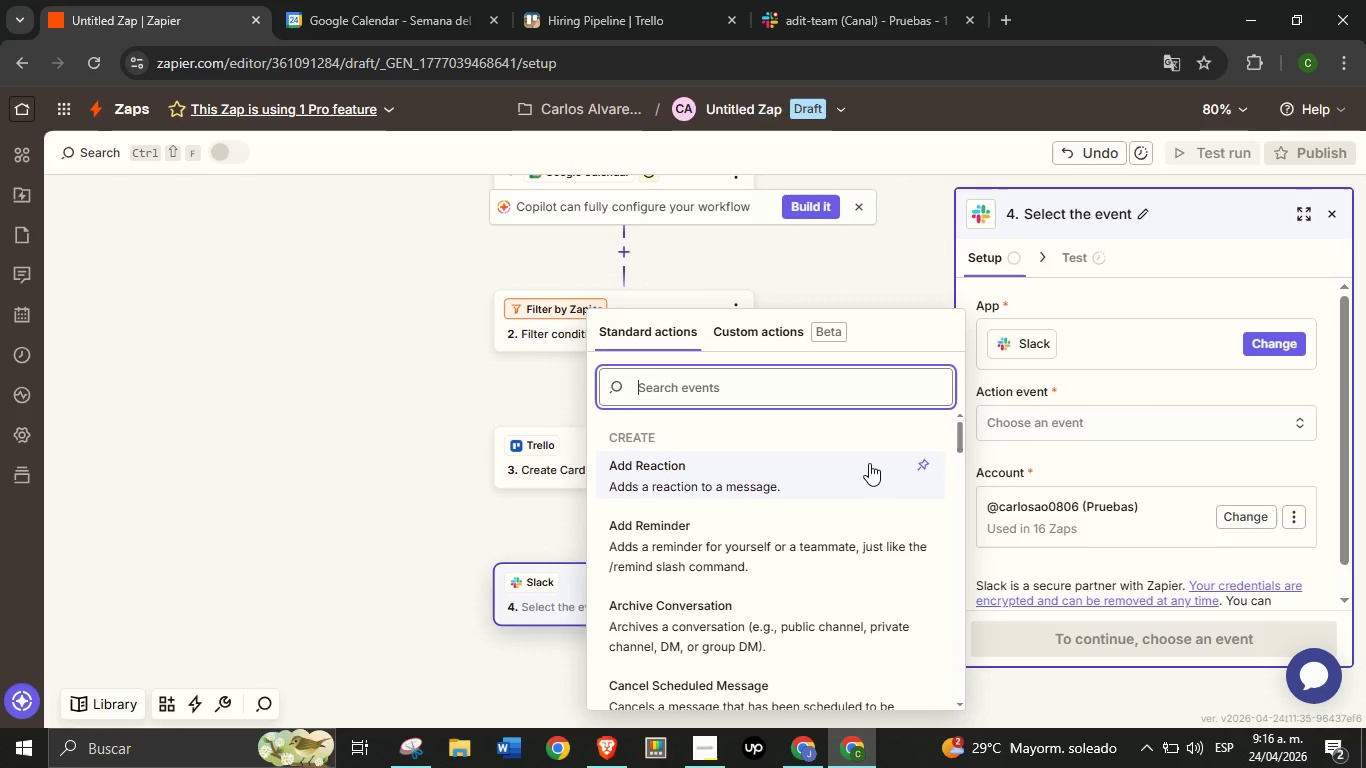 
type(send)
 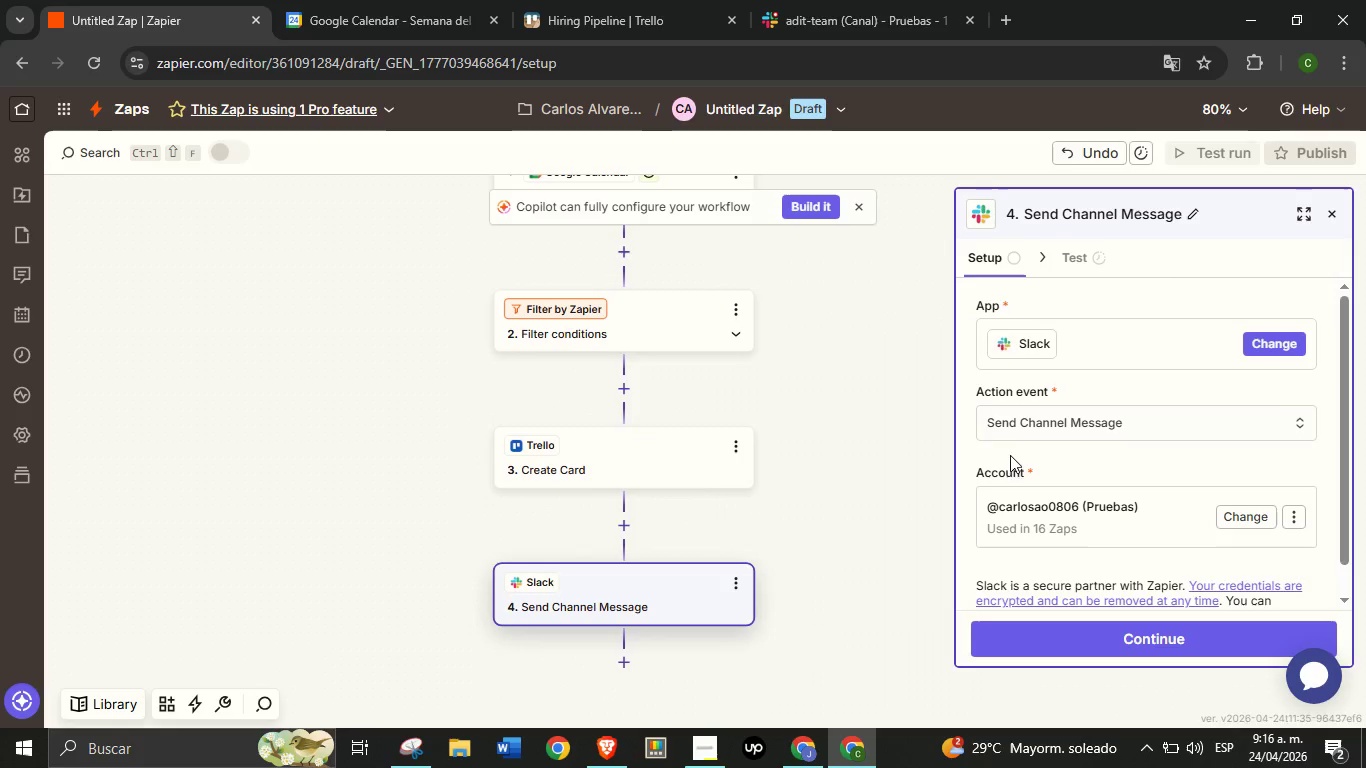 
scroll: coordinate [1102, 460], scroll_direction: down, amount: 2.0
 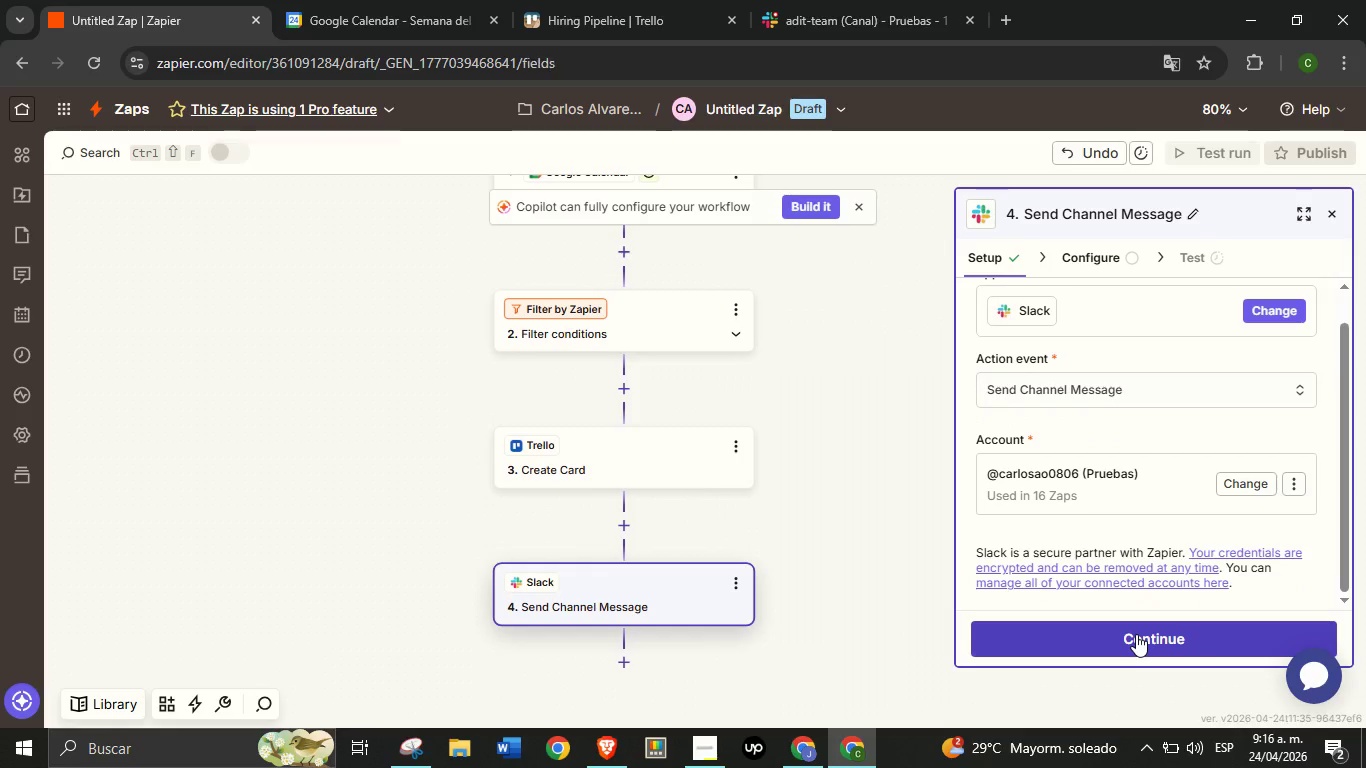 
left_click([1136, 634])
 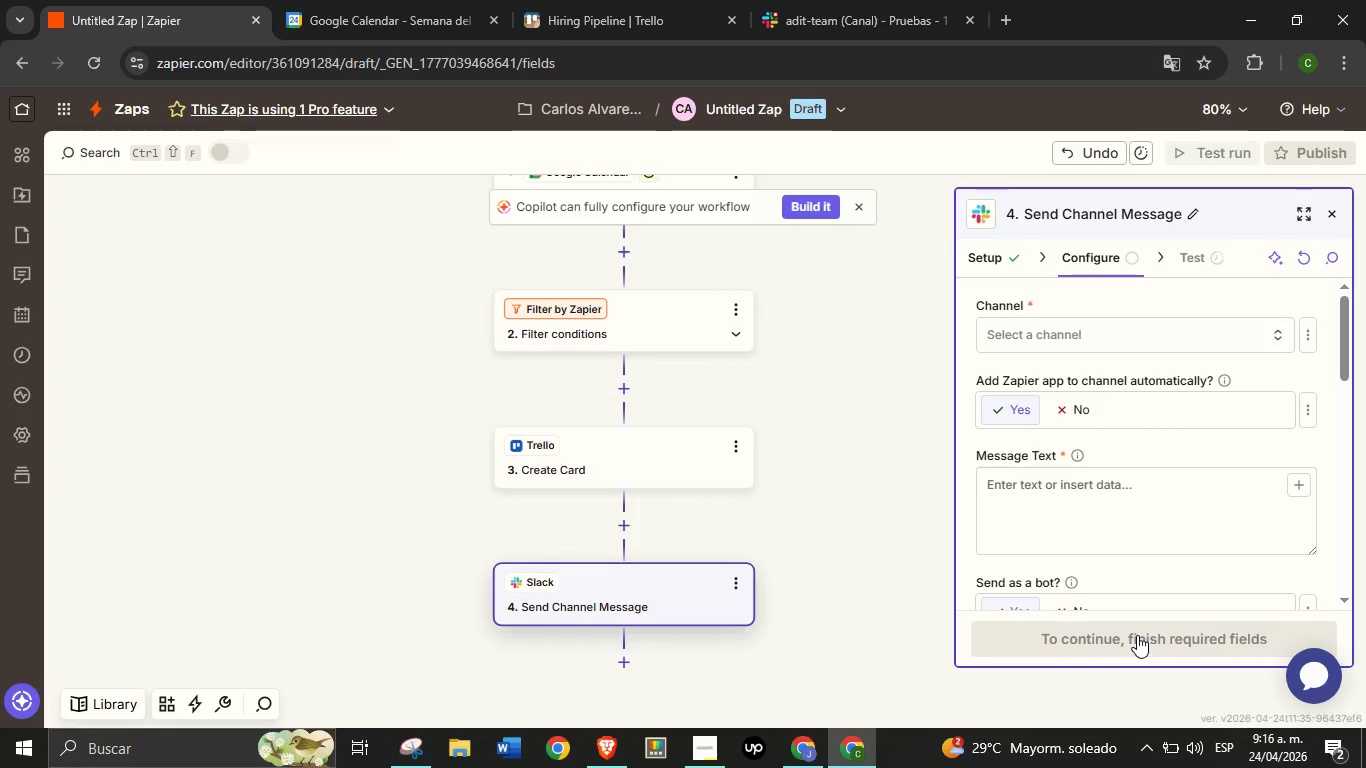 
wait(14.81)
 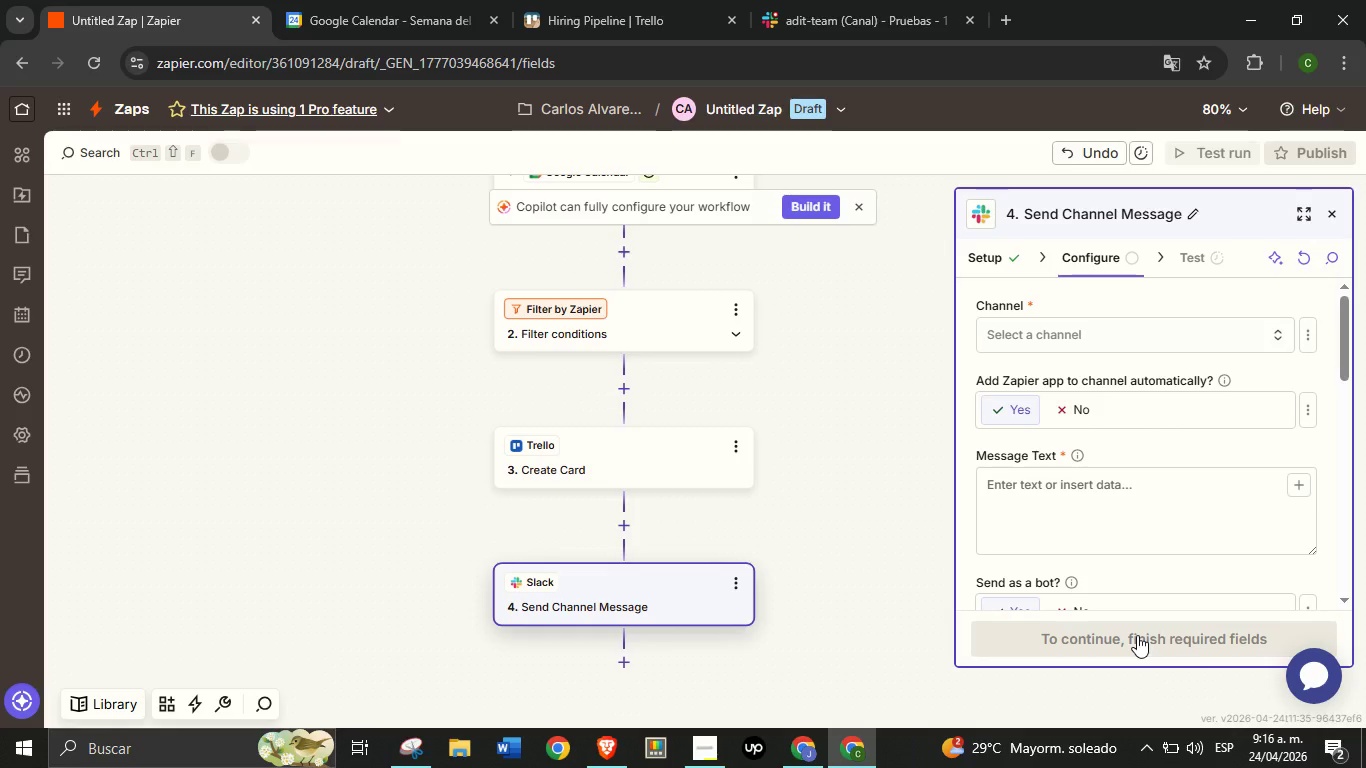 
scroll: coordinate [1110, 491], scroll_direction: up, amount: 2.0
 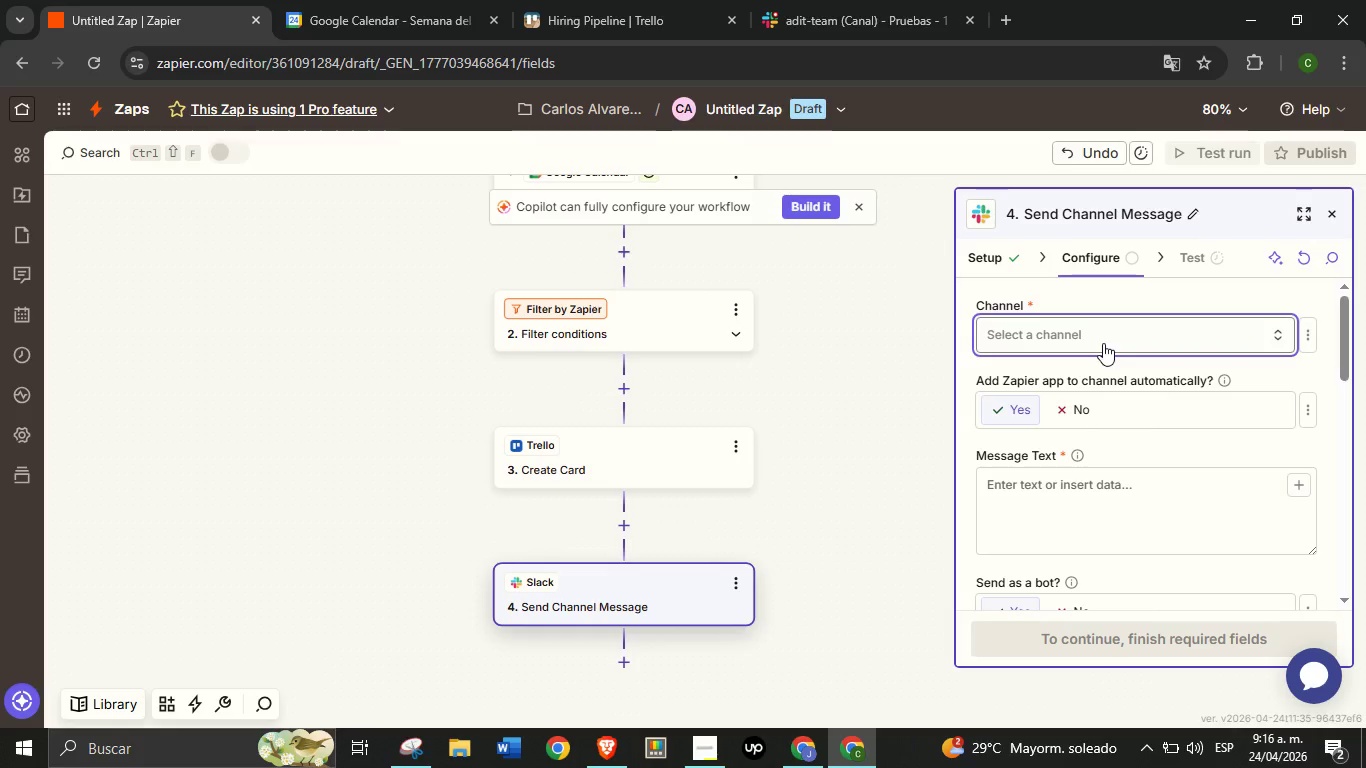 
left_click([1103, 343])
 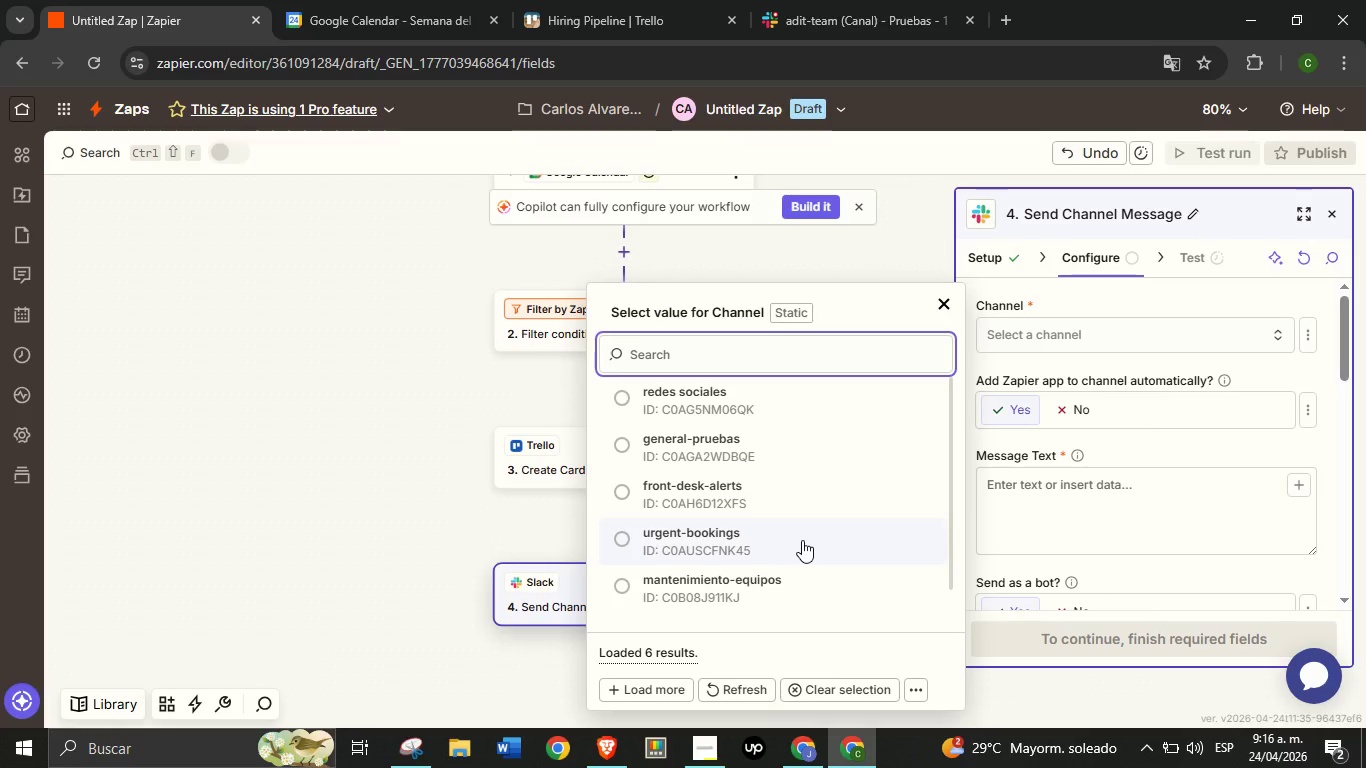 
wait(6.42)
 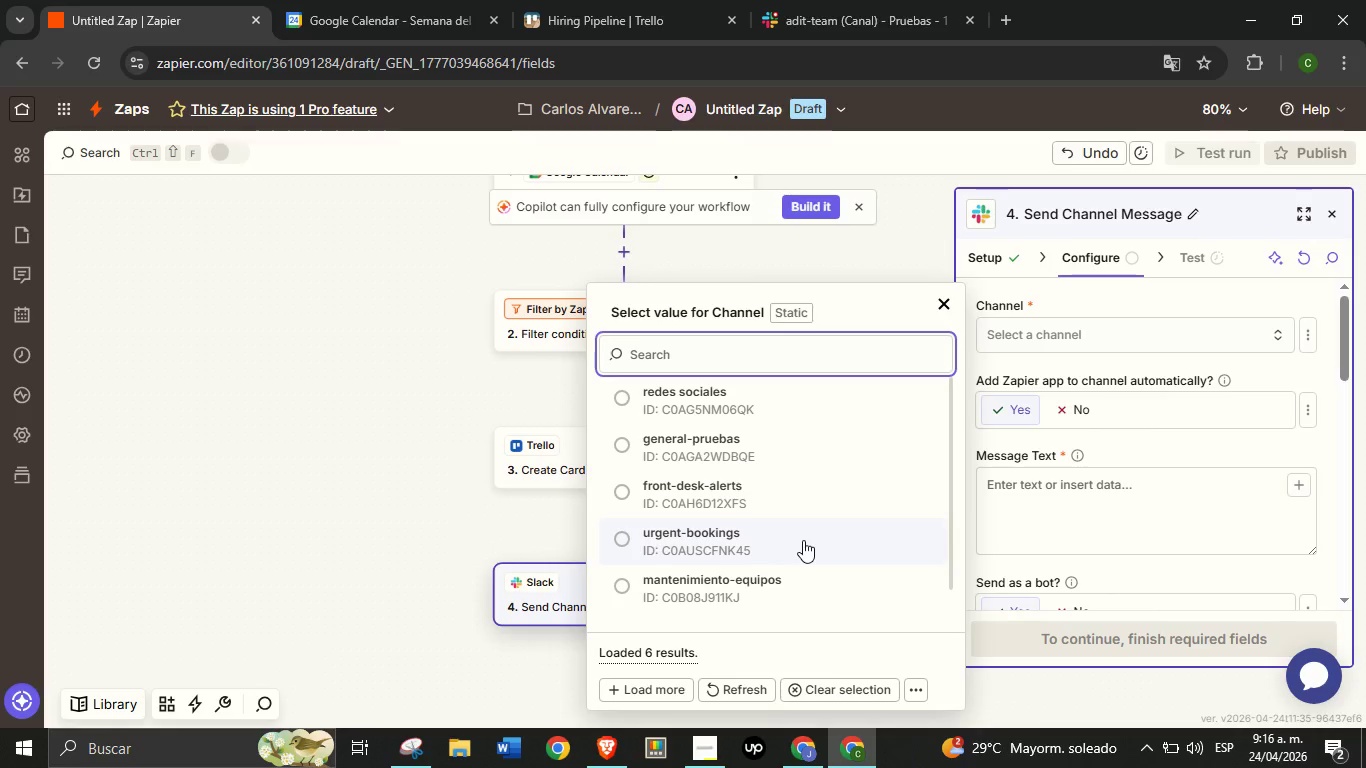 
scroll: coordinate [781, 523], scroll_direction: down, amount: 1.0
 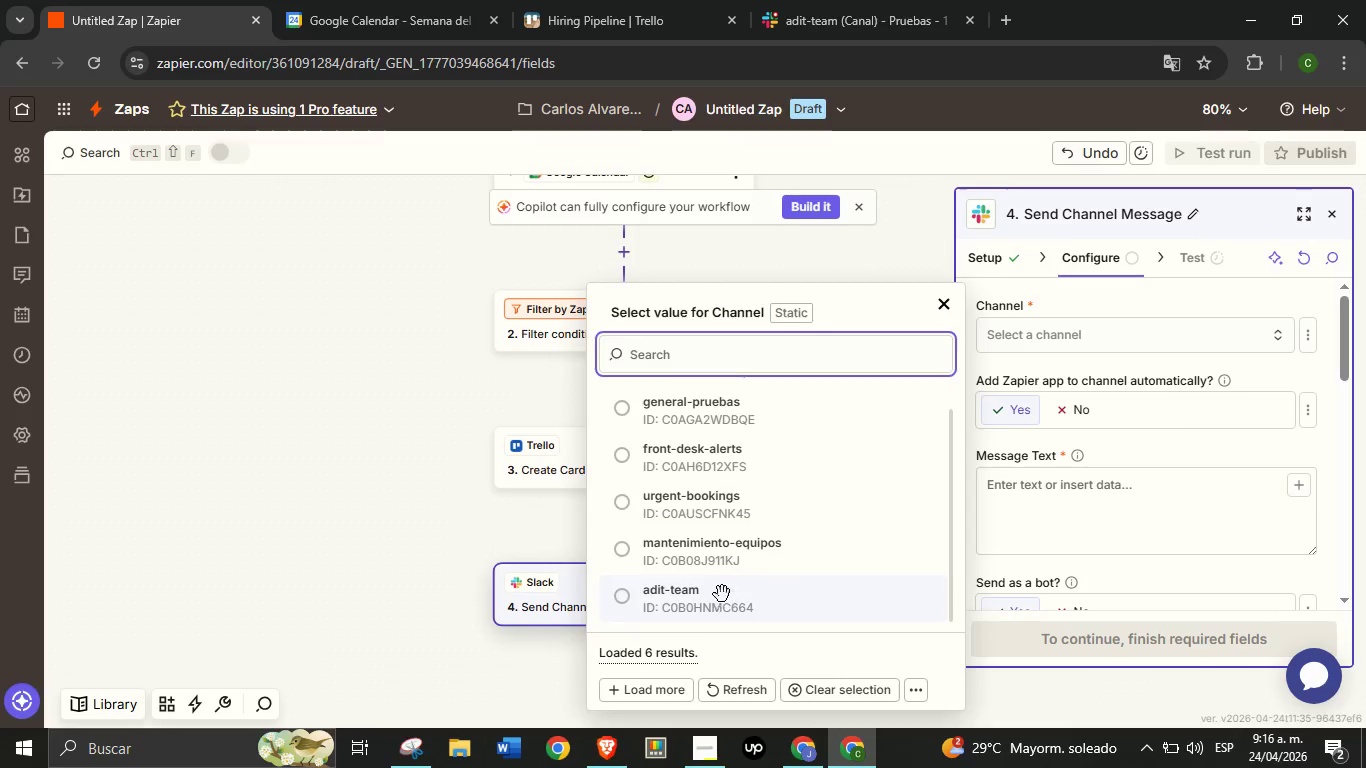 
left_click([722, 594])
 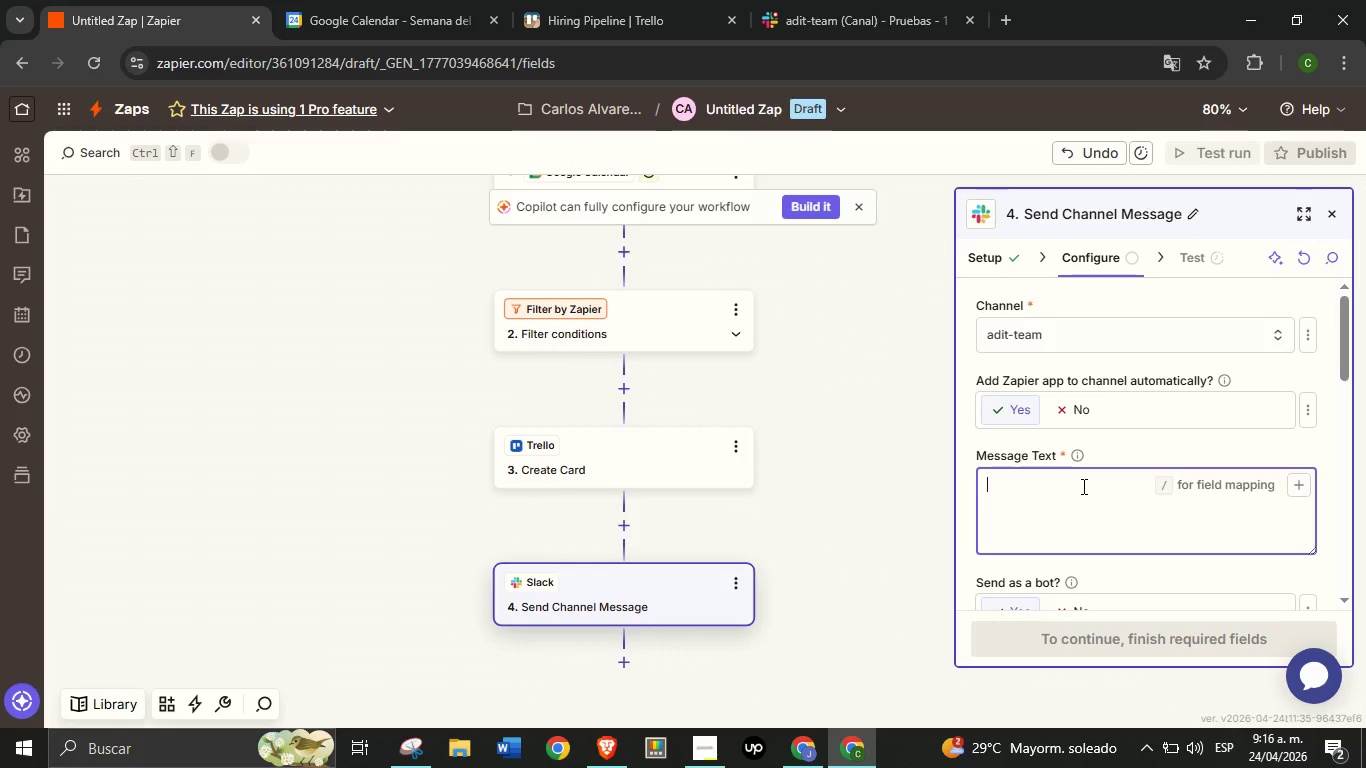 
left_click([1082, 486])
 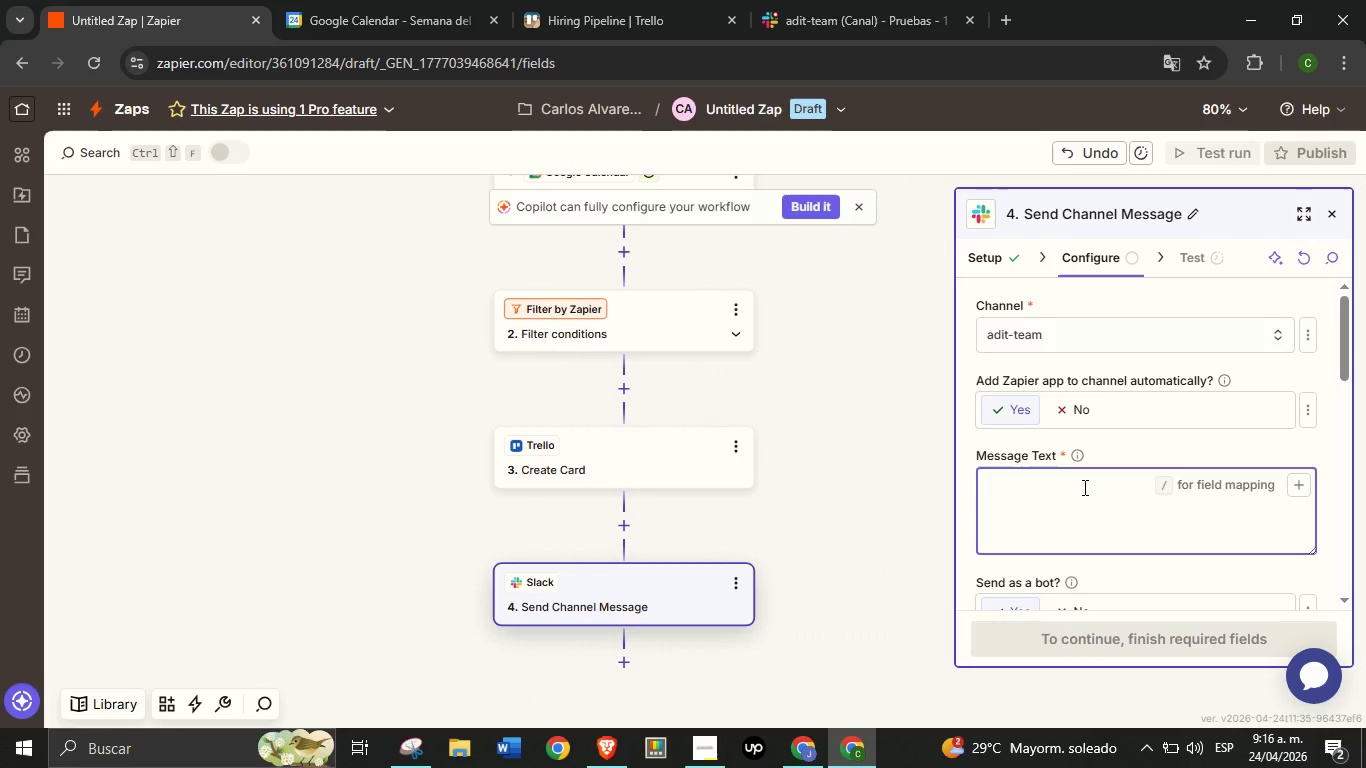 
wait(12.5)
 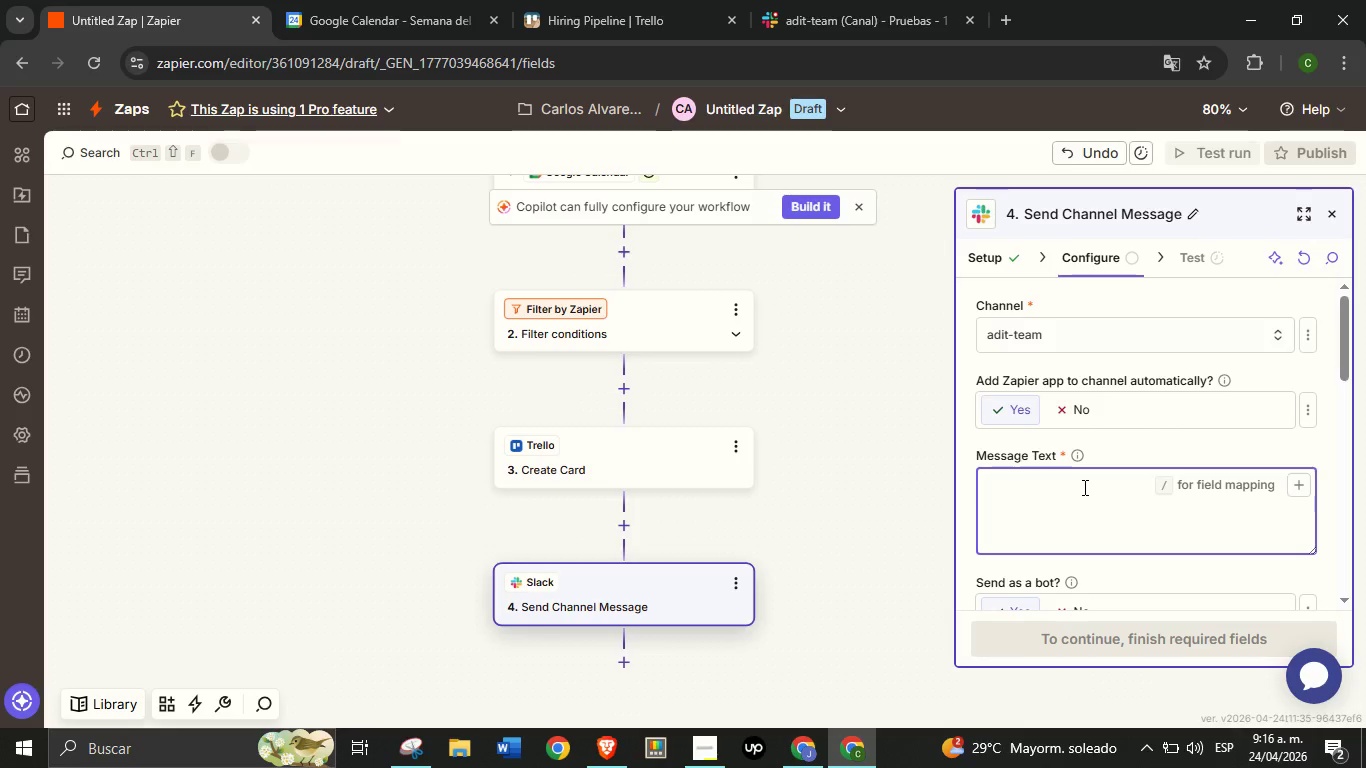 
key(Alt+Control+Q)
 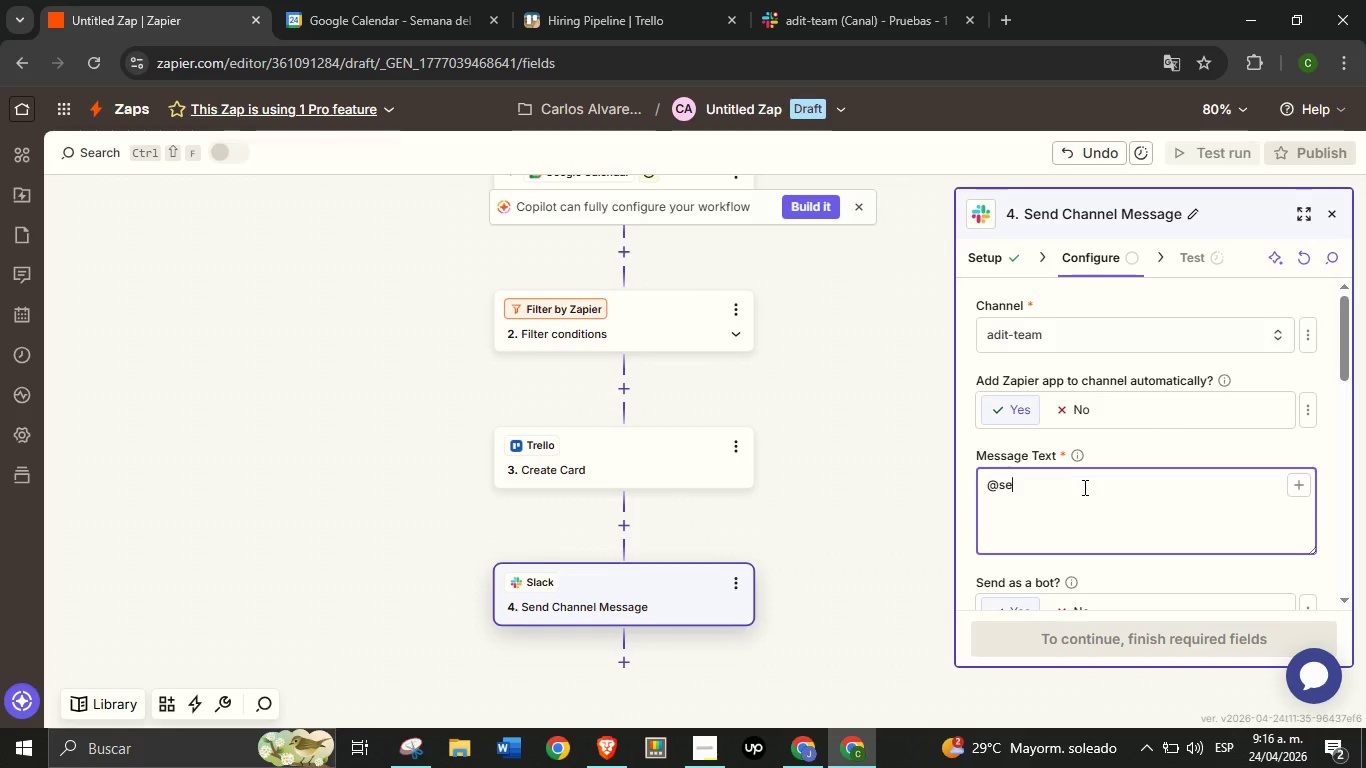 
type(senior-accountant - Nueva evaluaci;on t;ecnica asignada>)
 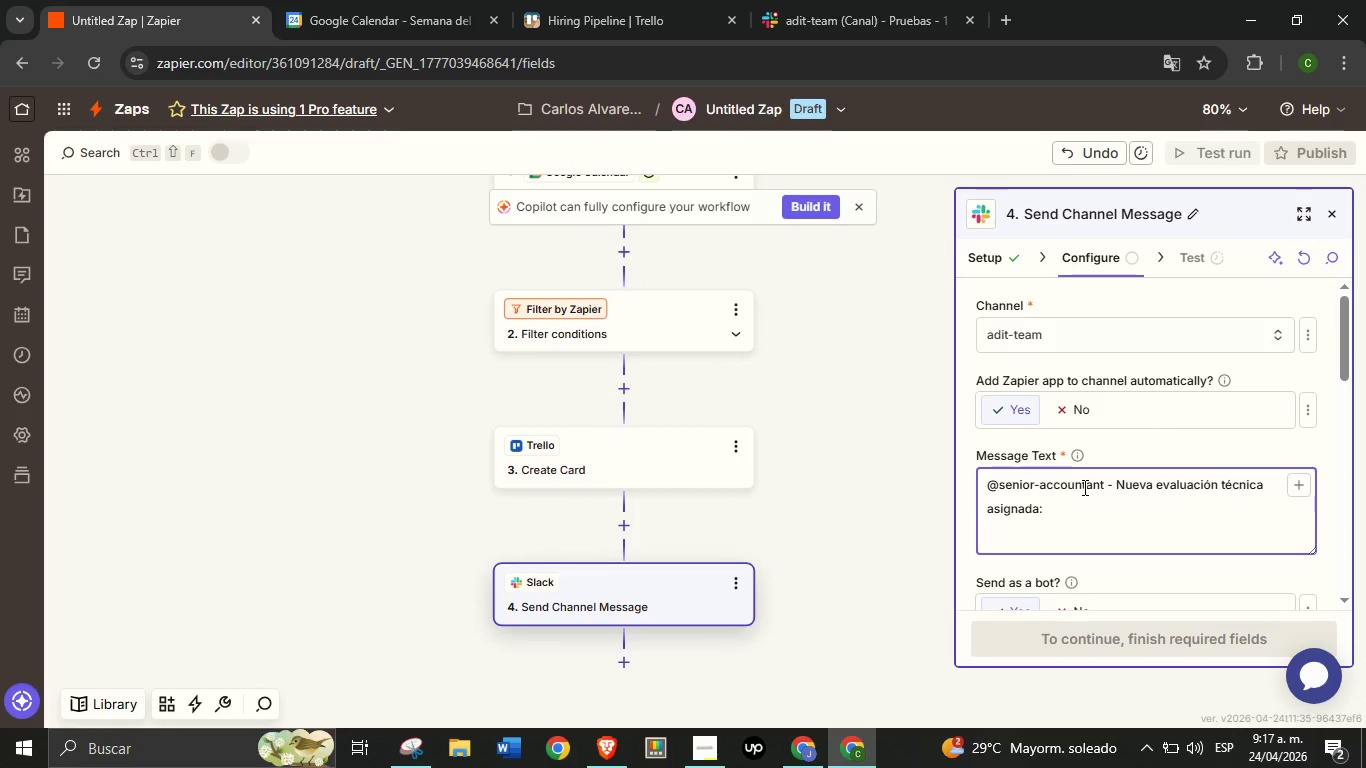 
key(Enter)
 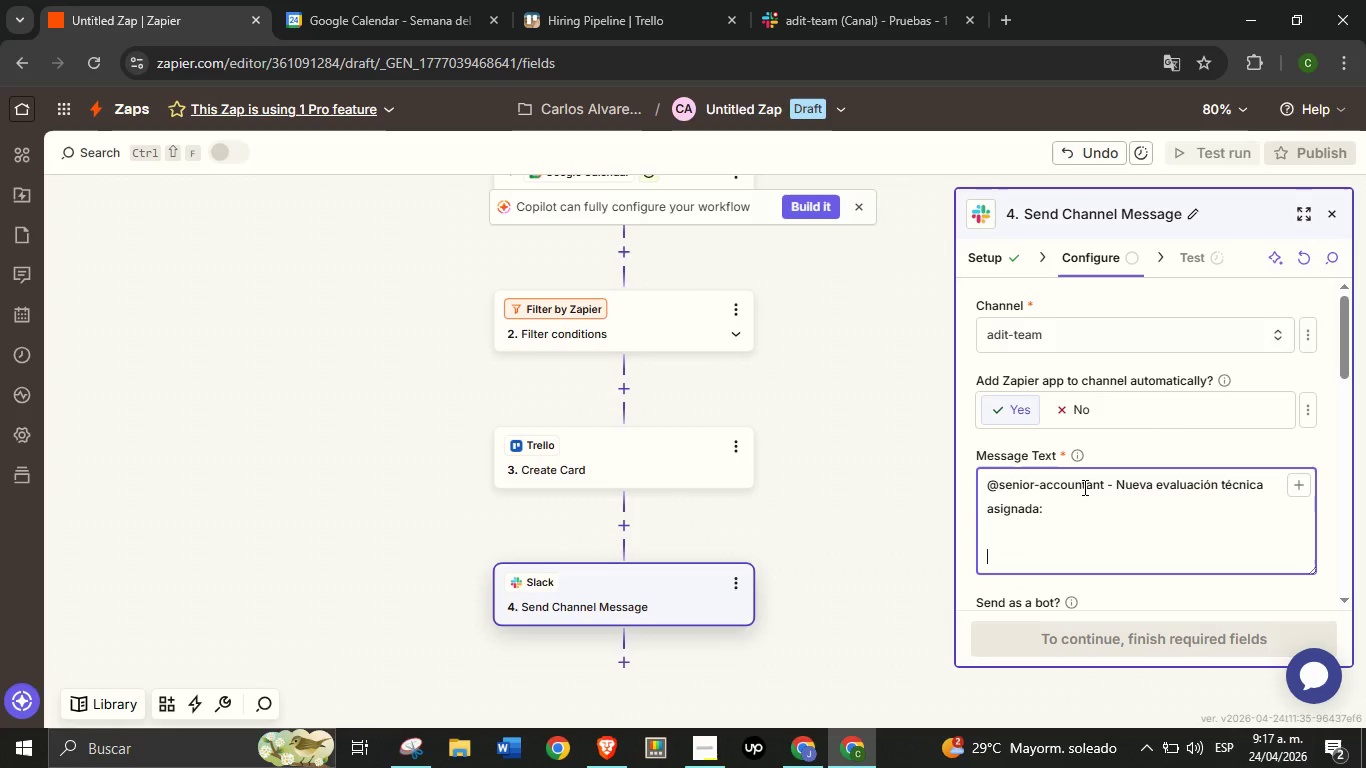 
key(Enter)
 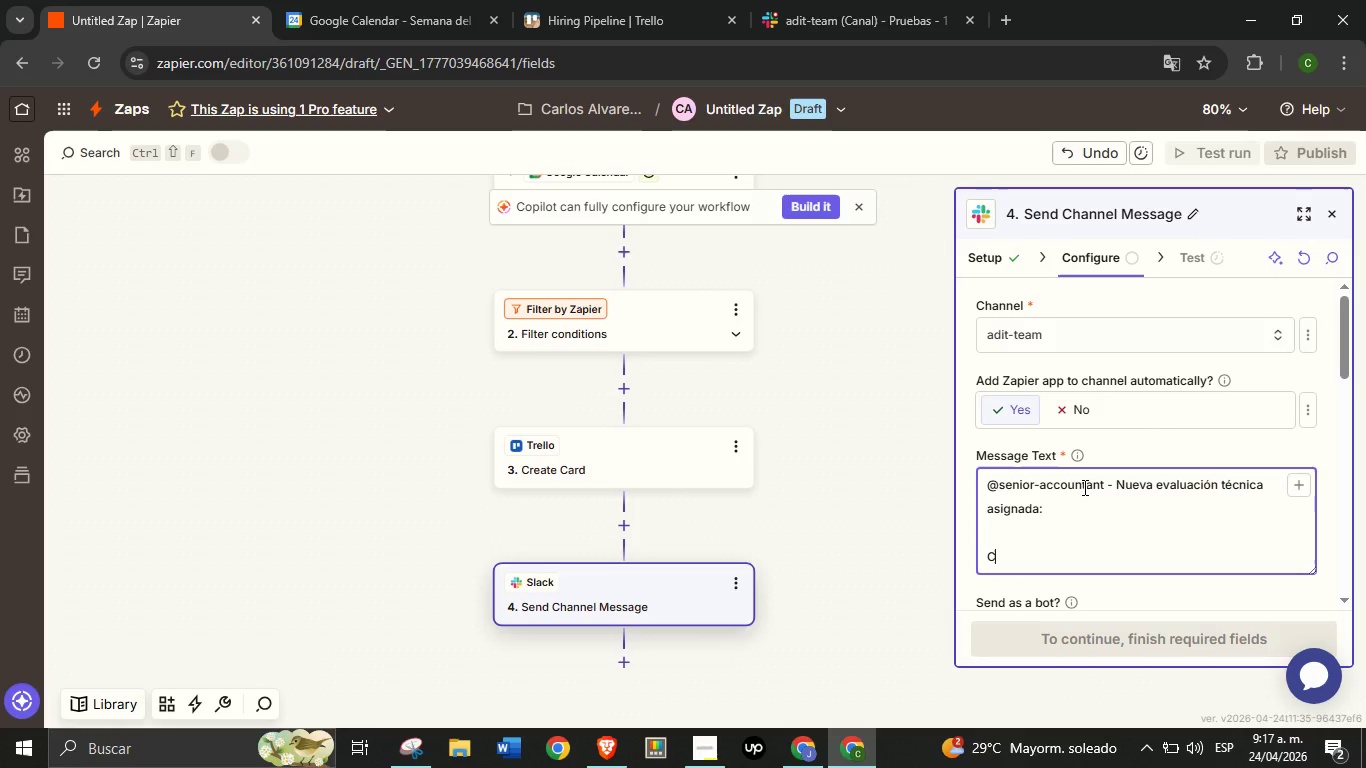 
type(Candidato> )
 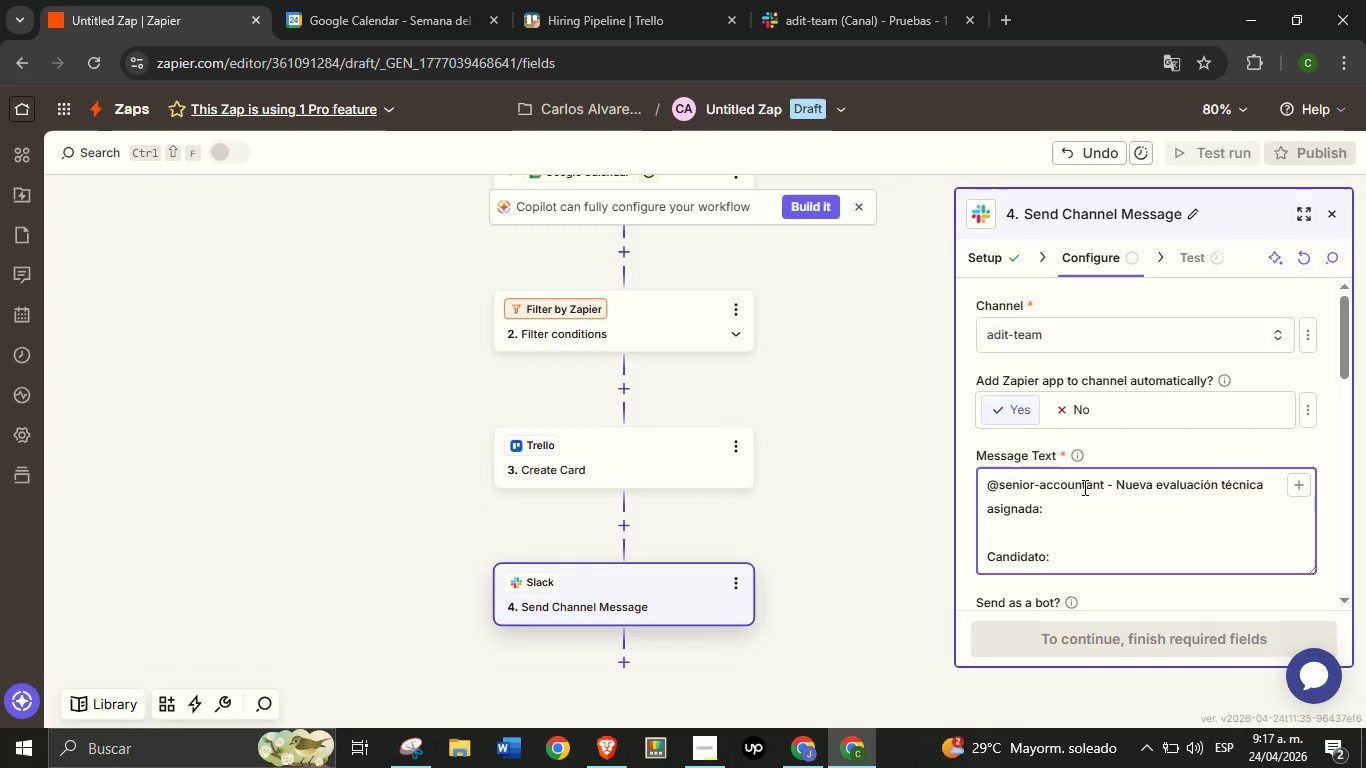 
left_click([1303, 493])
 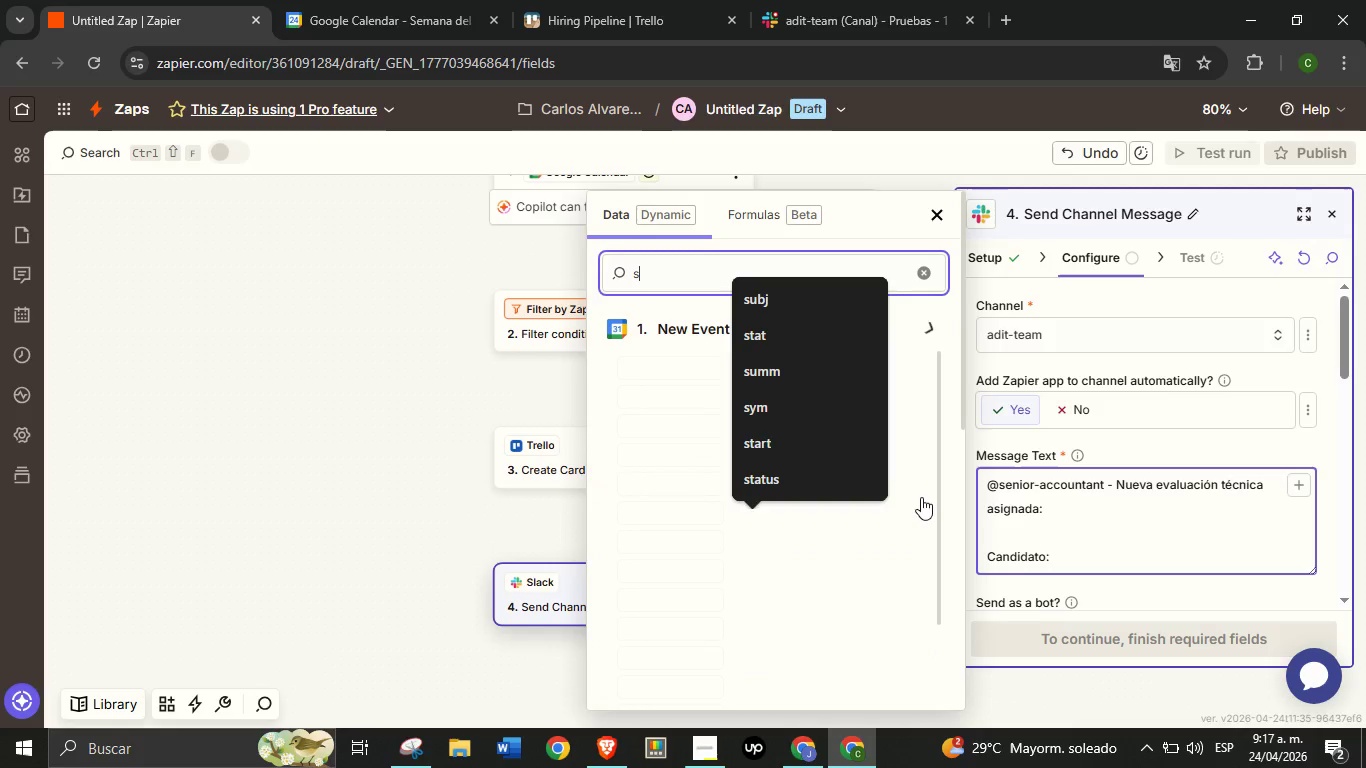 
type(summ)
 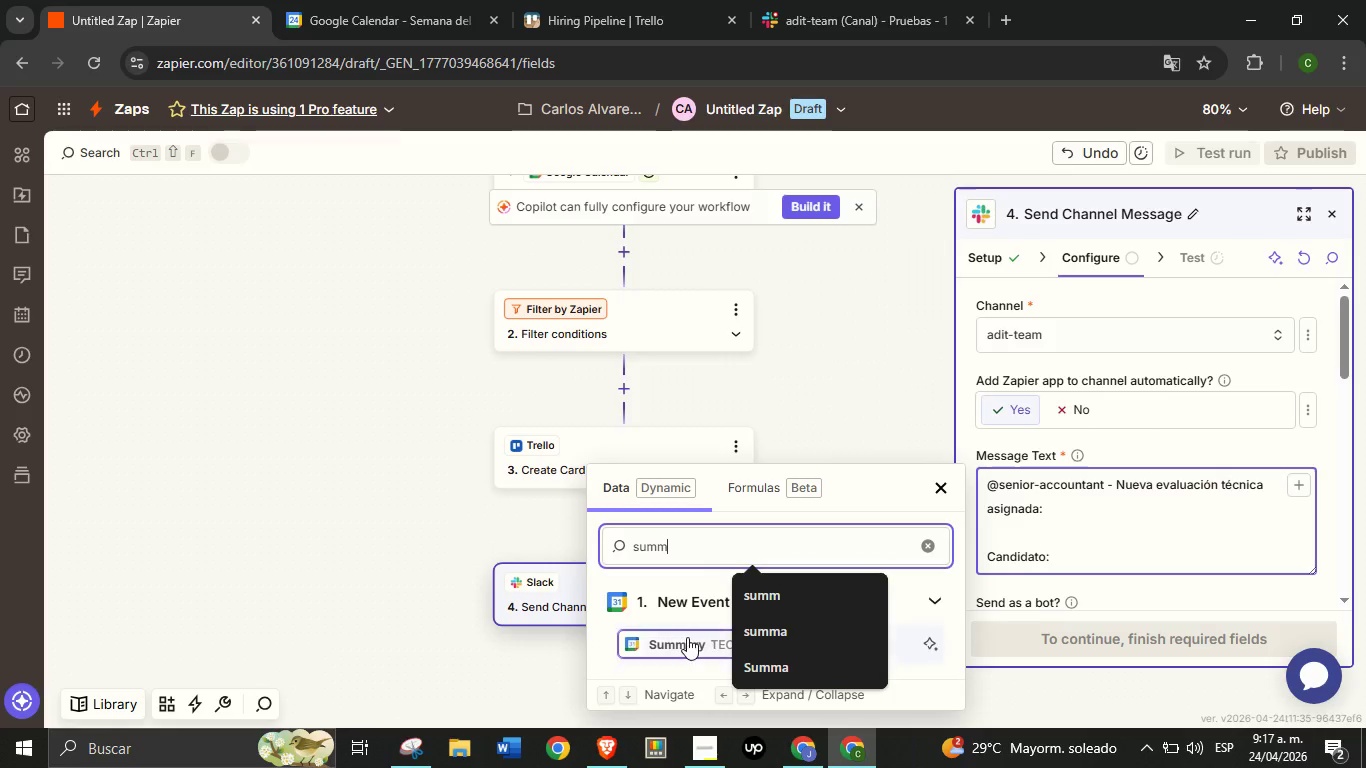 
left_click([687, 637])
 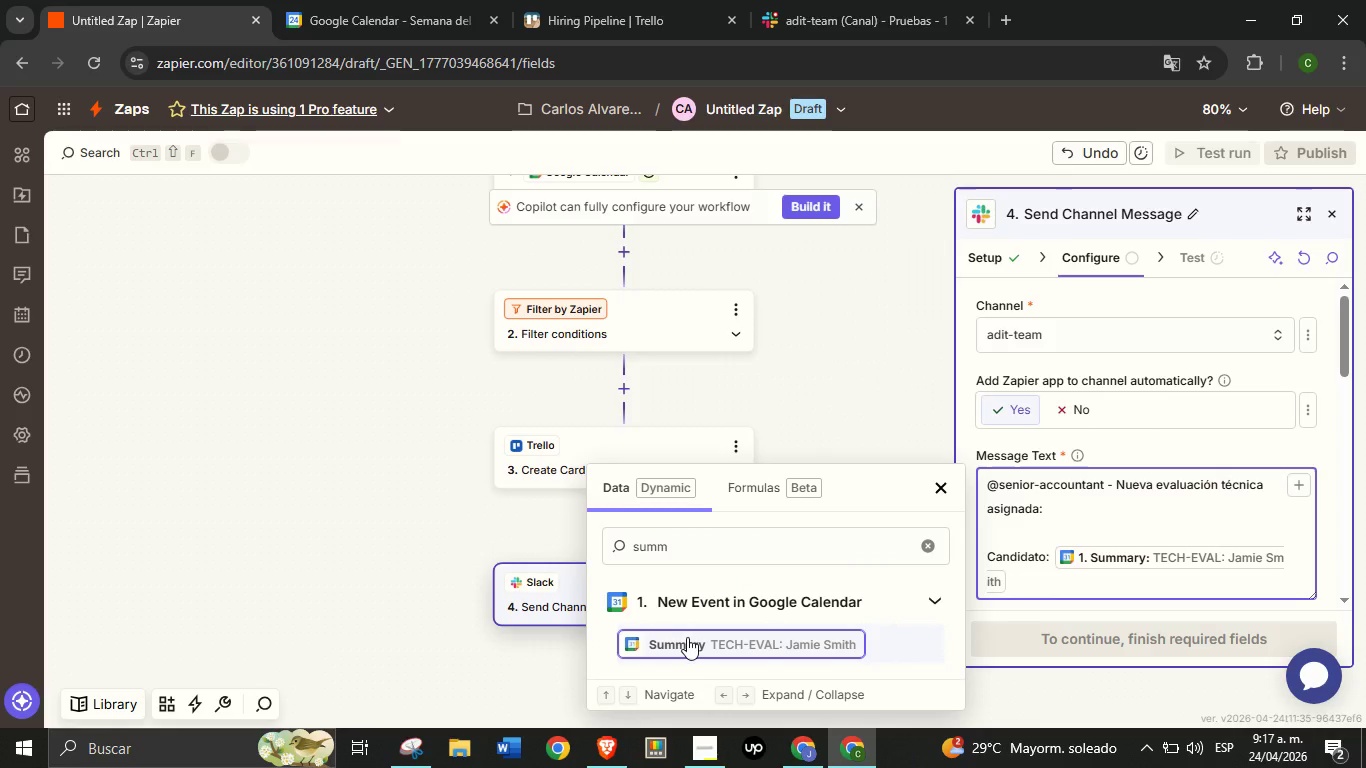 
key(Enter)
 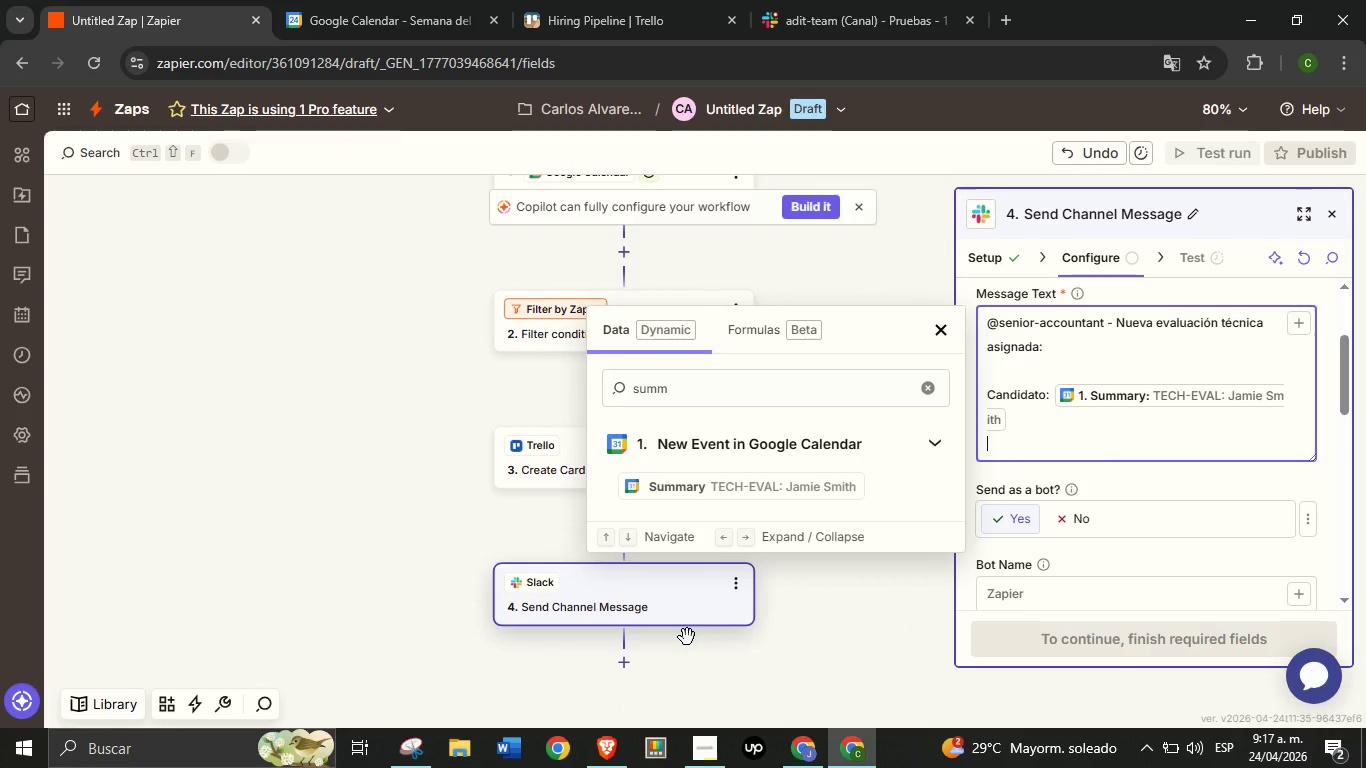 
type(Fecha de entrevs)
key(Backspace)
type(ista> )
 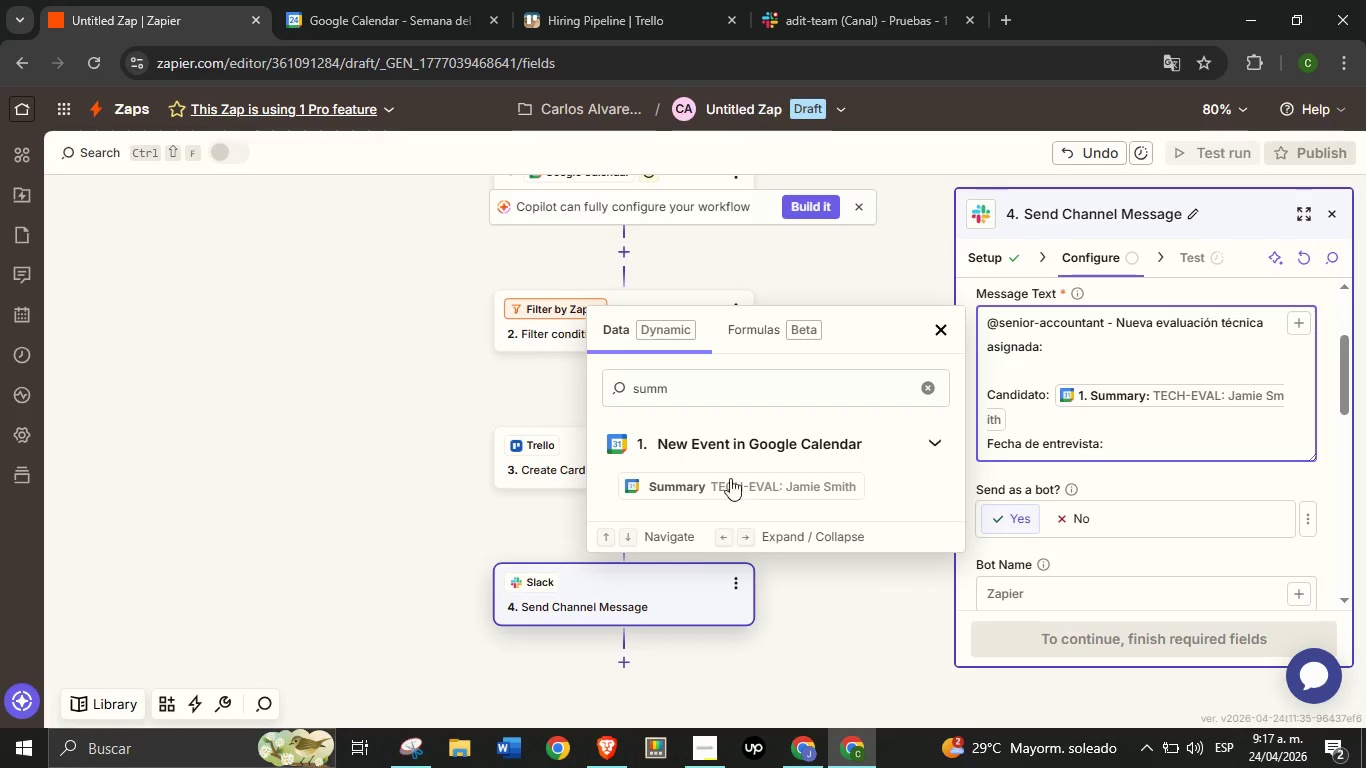 
double_click([880, 391])
 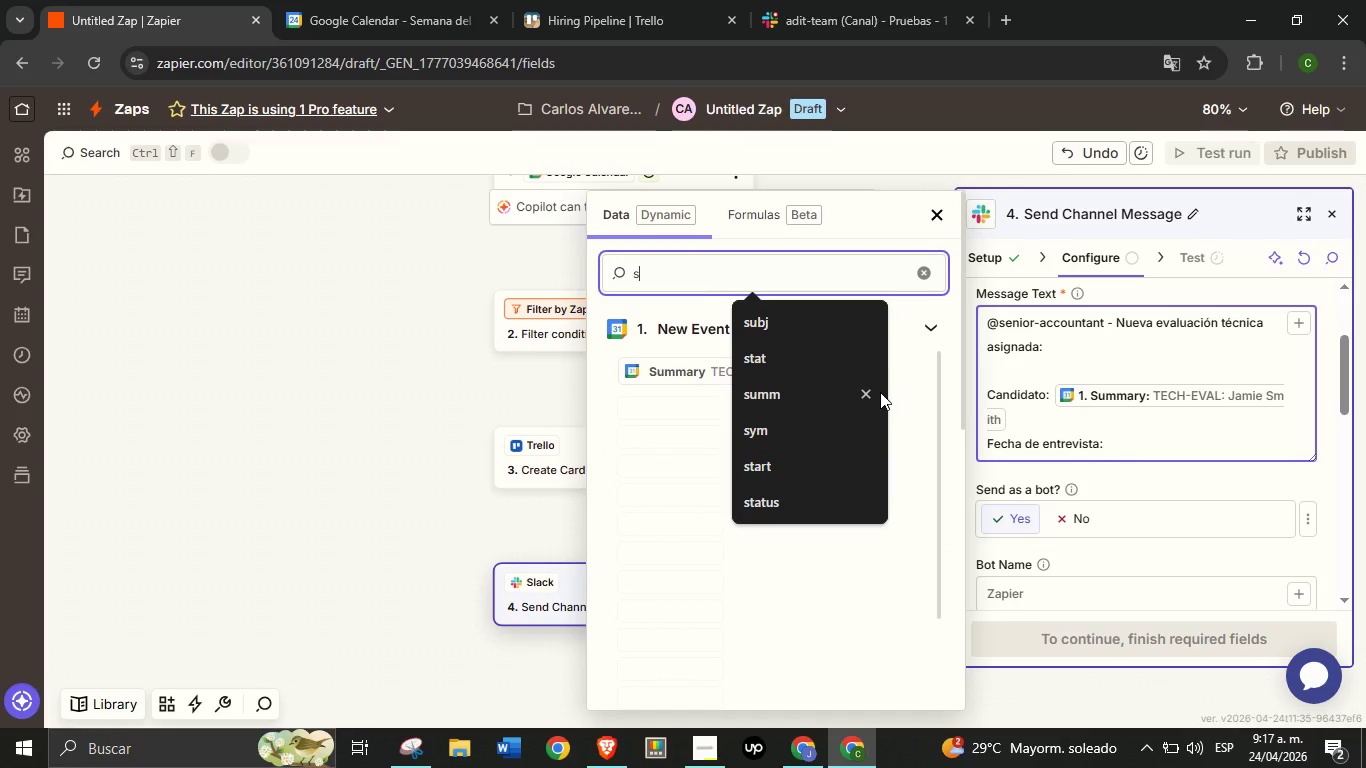 
type(sta)
 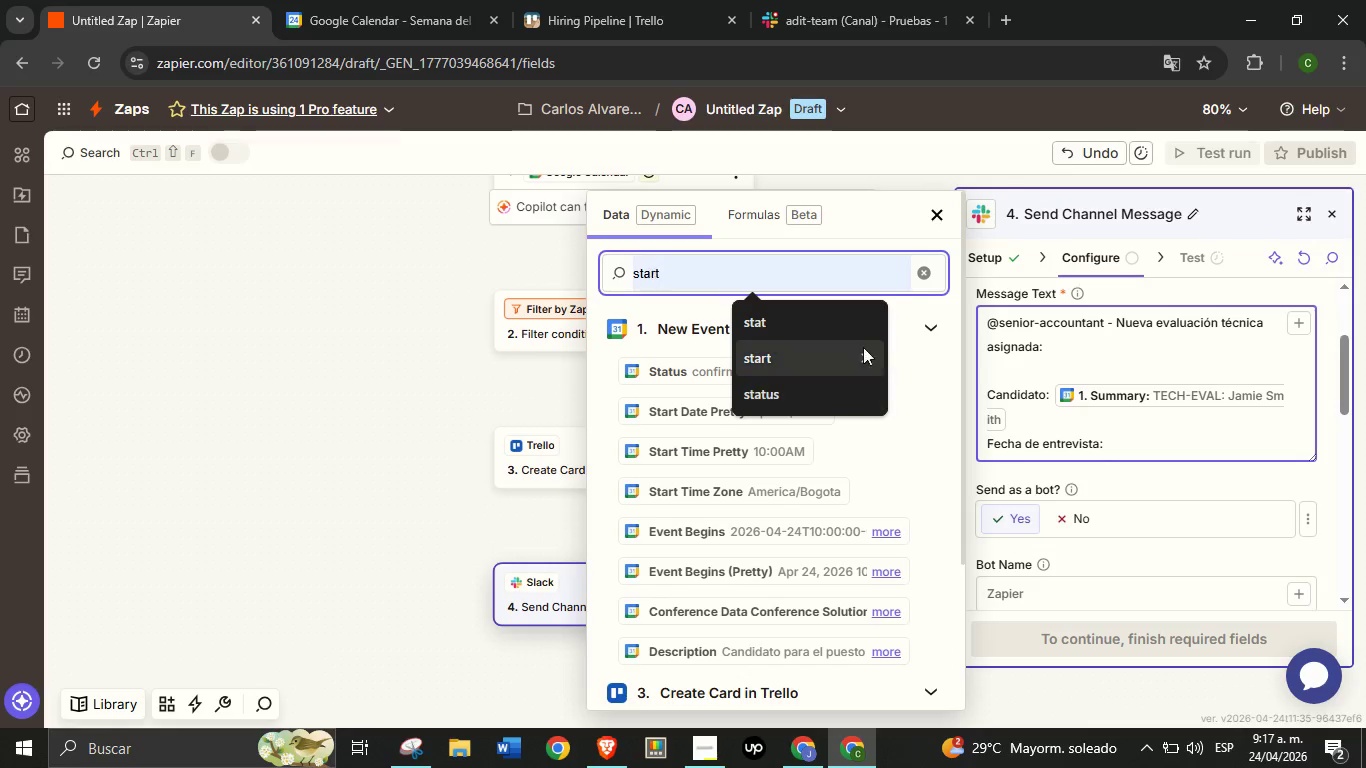 
left_click([811, 264])
 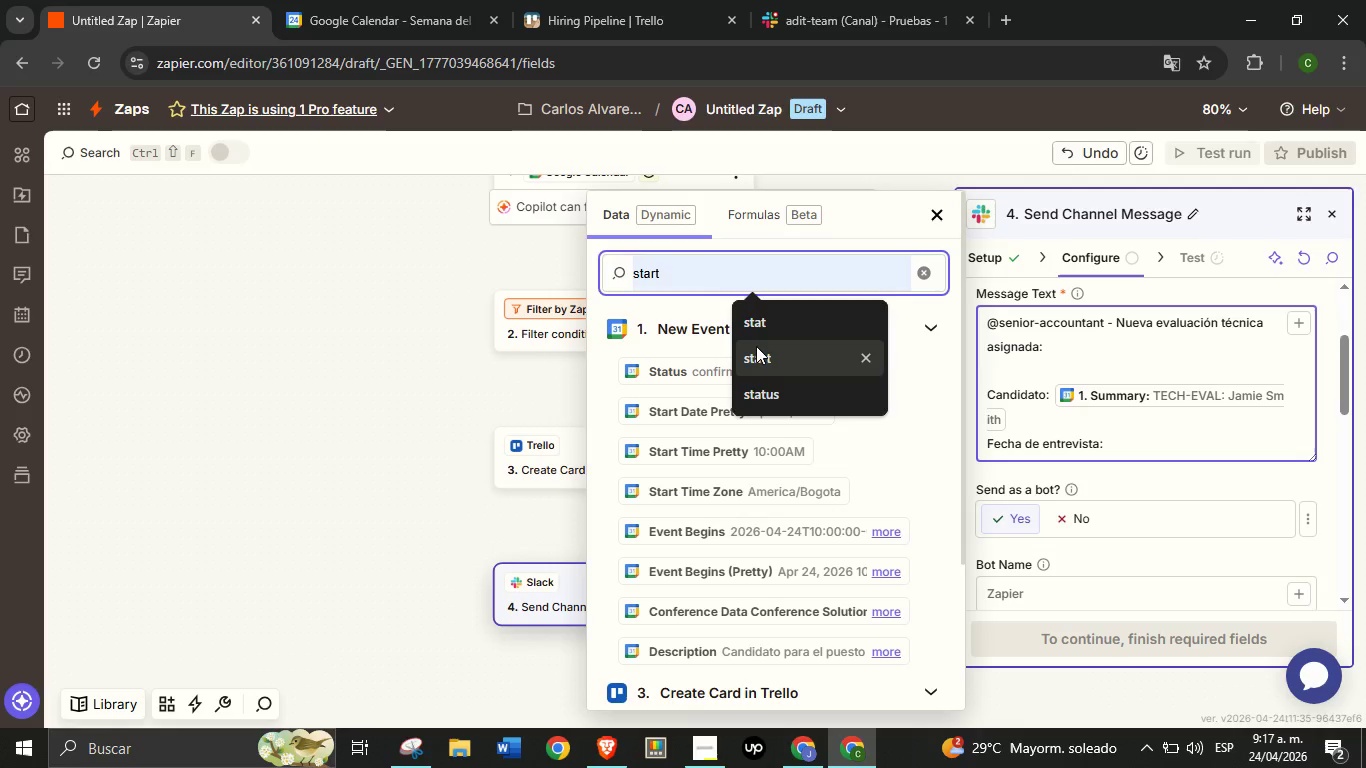 
left_click([758, 349])
 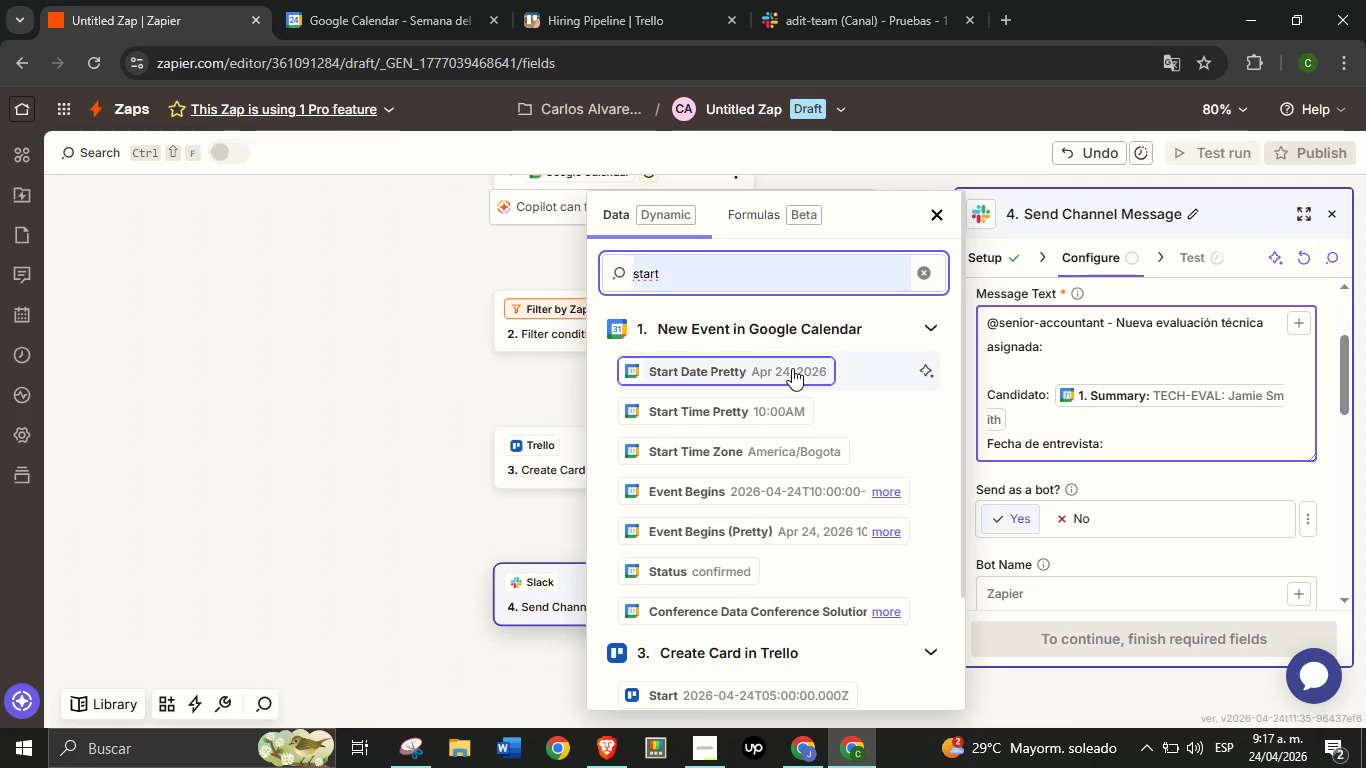 
left_click([792, 368])
 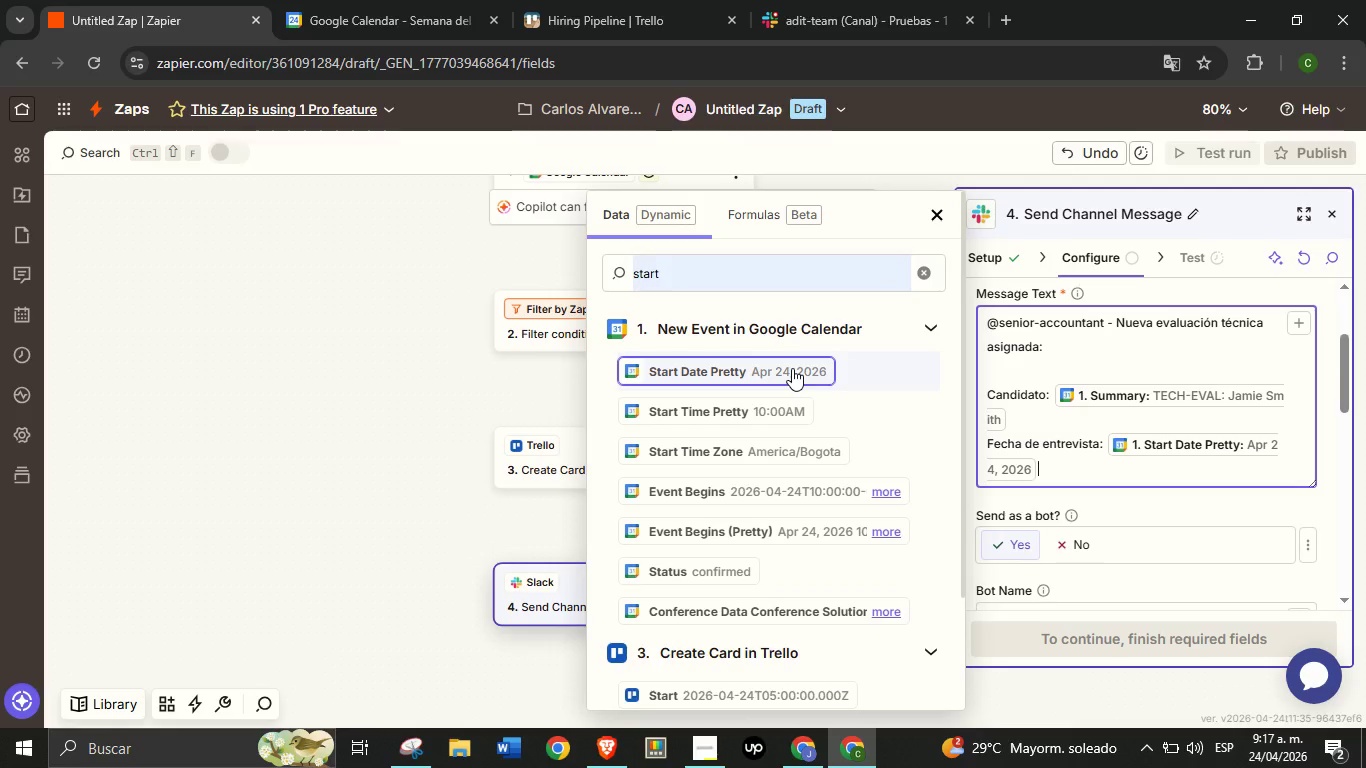 
key(Enter)
 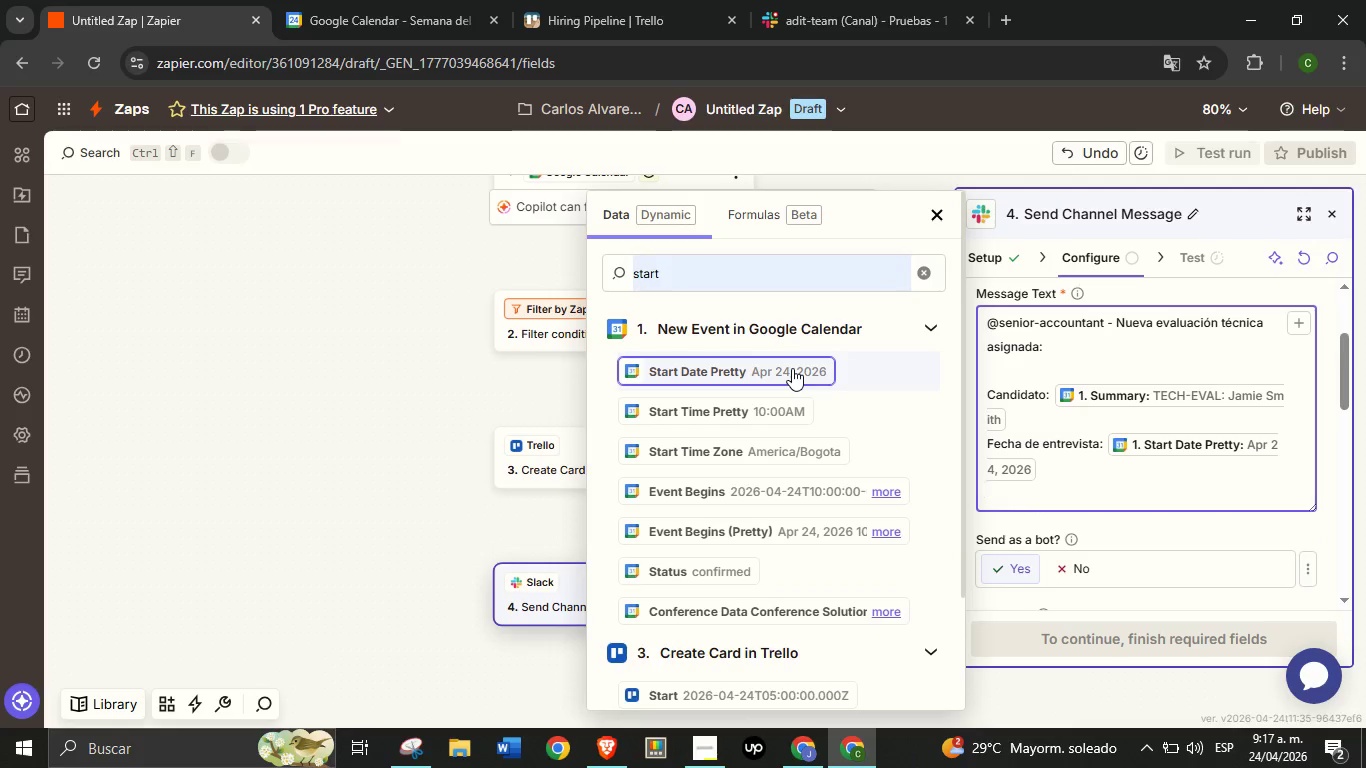 
type(Hora de entrevista> )
 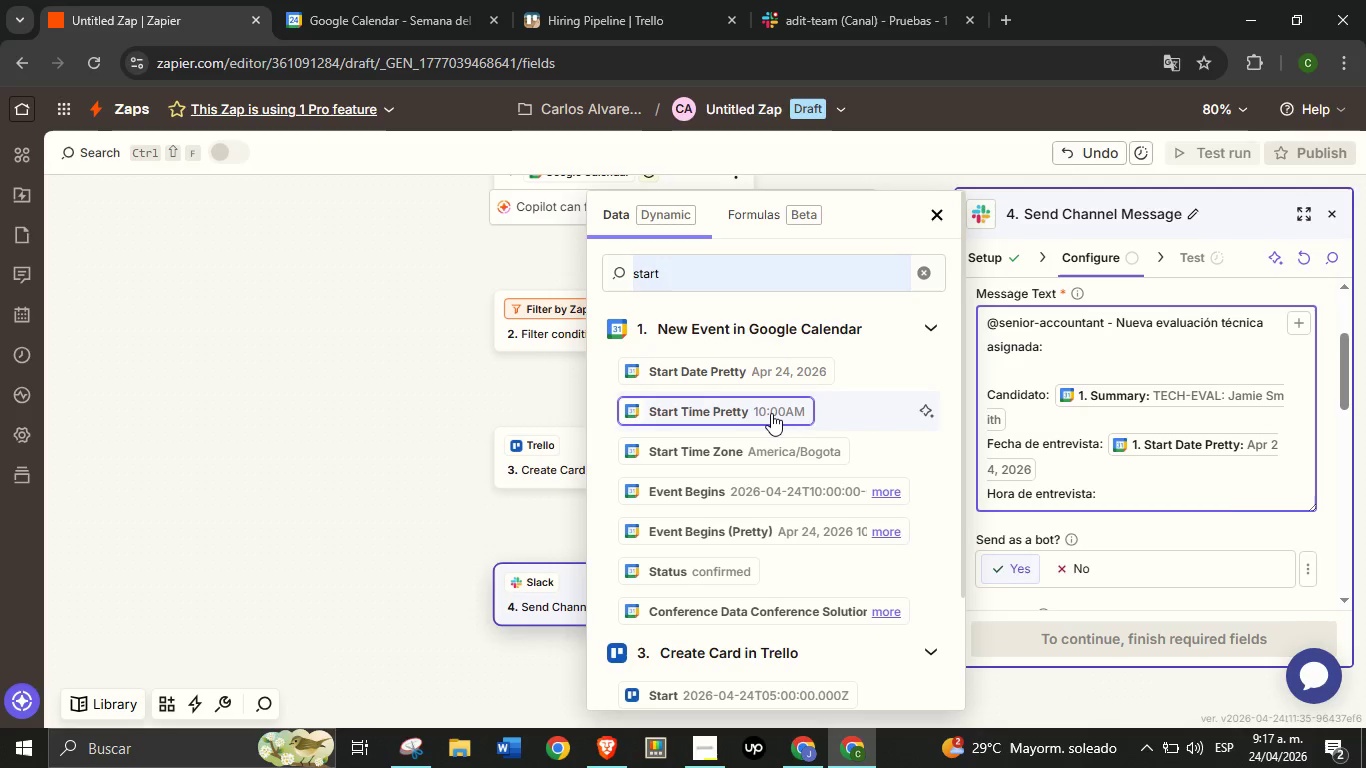 
left_click([771, 413])
 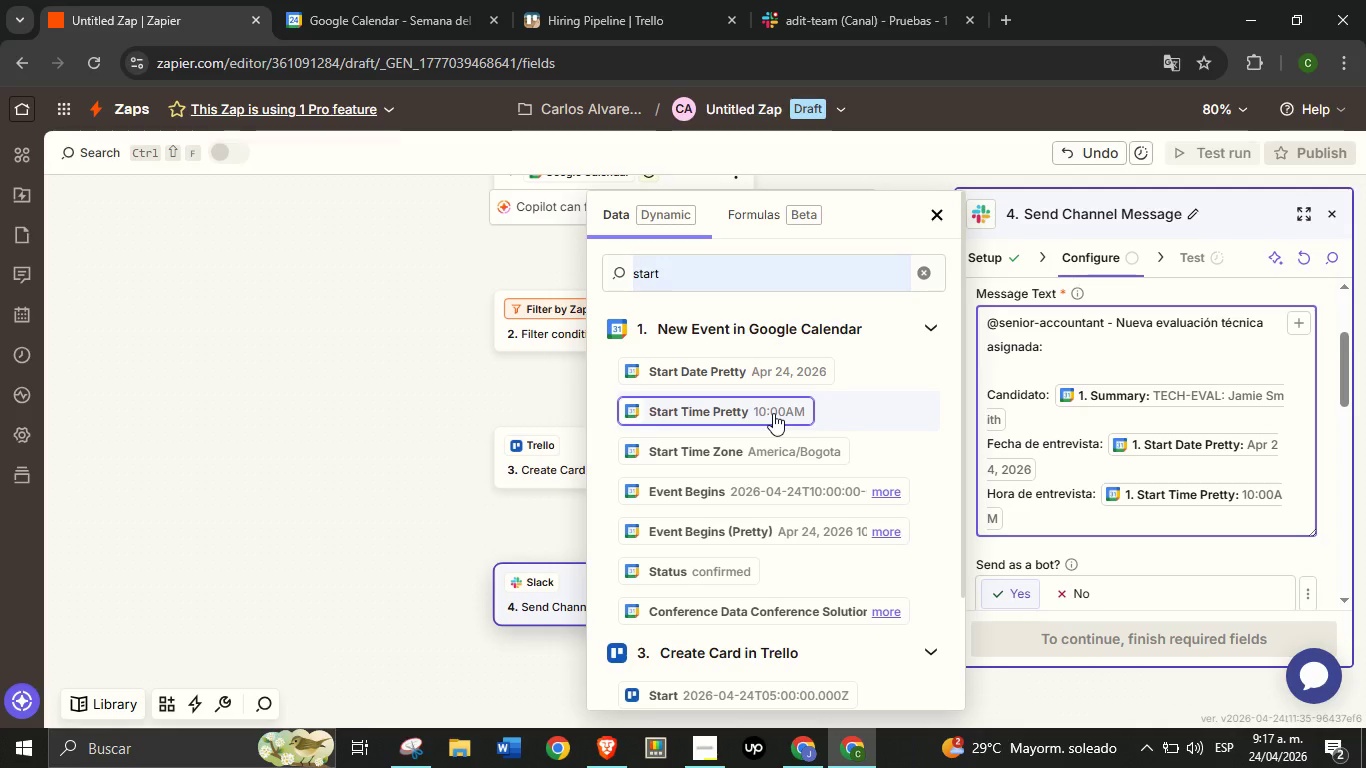 
wait(14.19)
 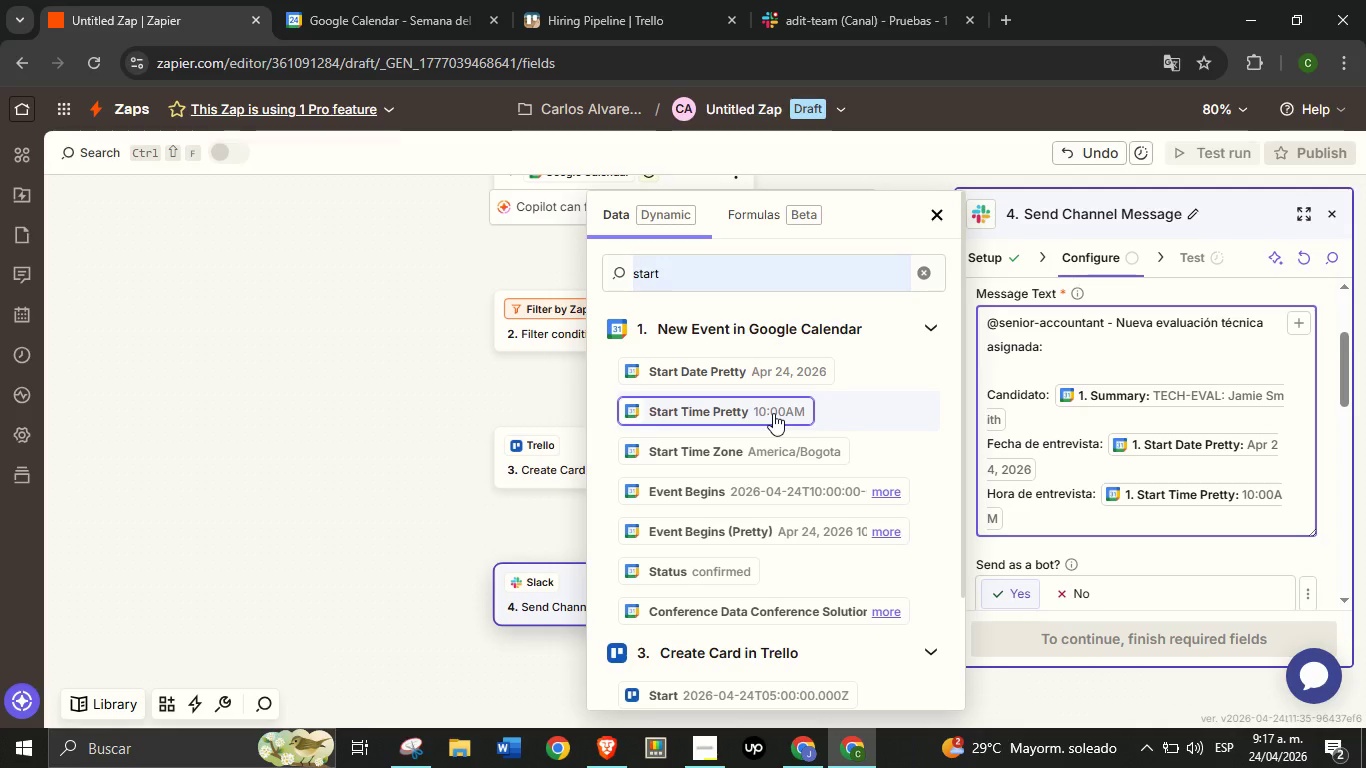 
key(Enter)
 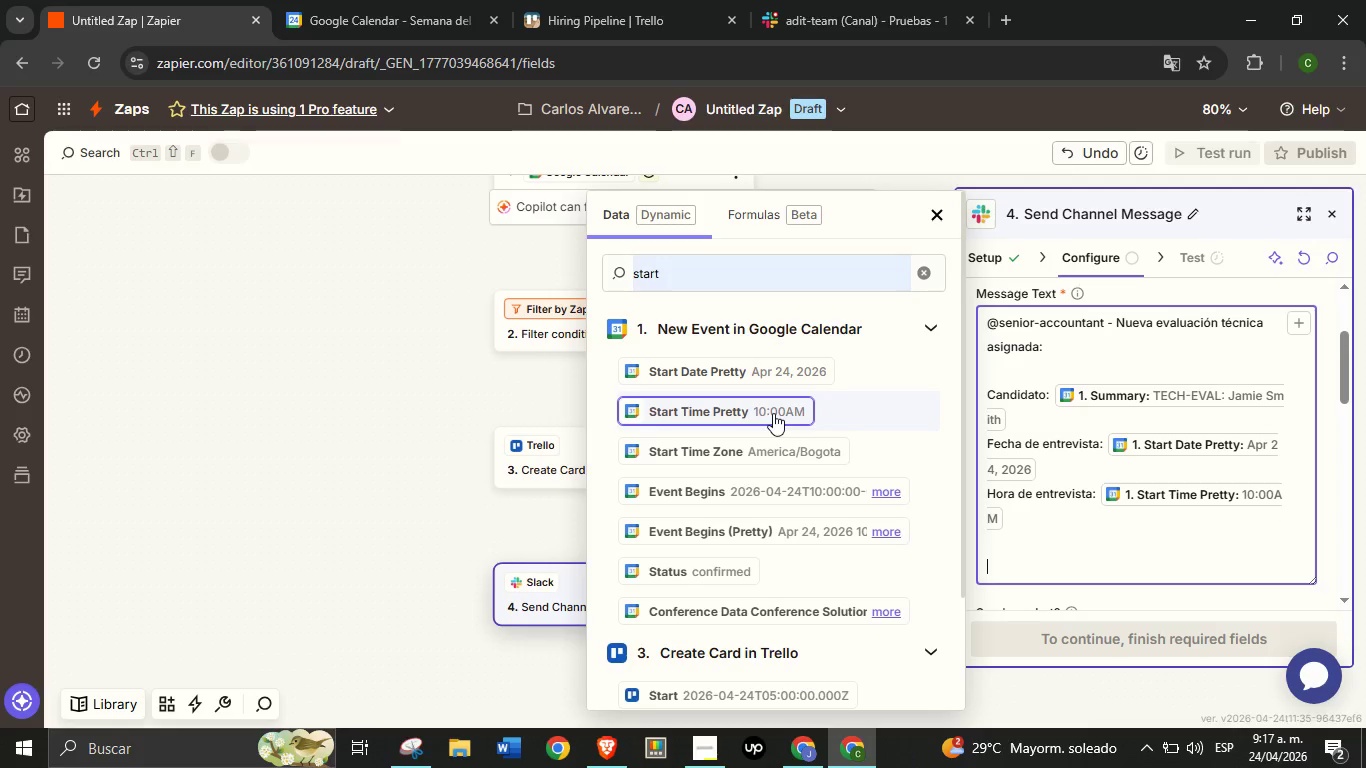 
key(Enter)
 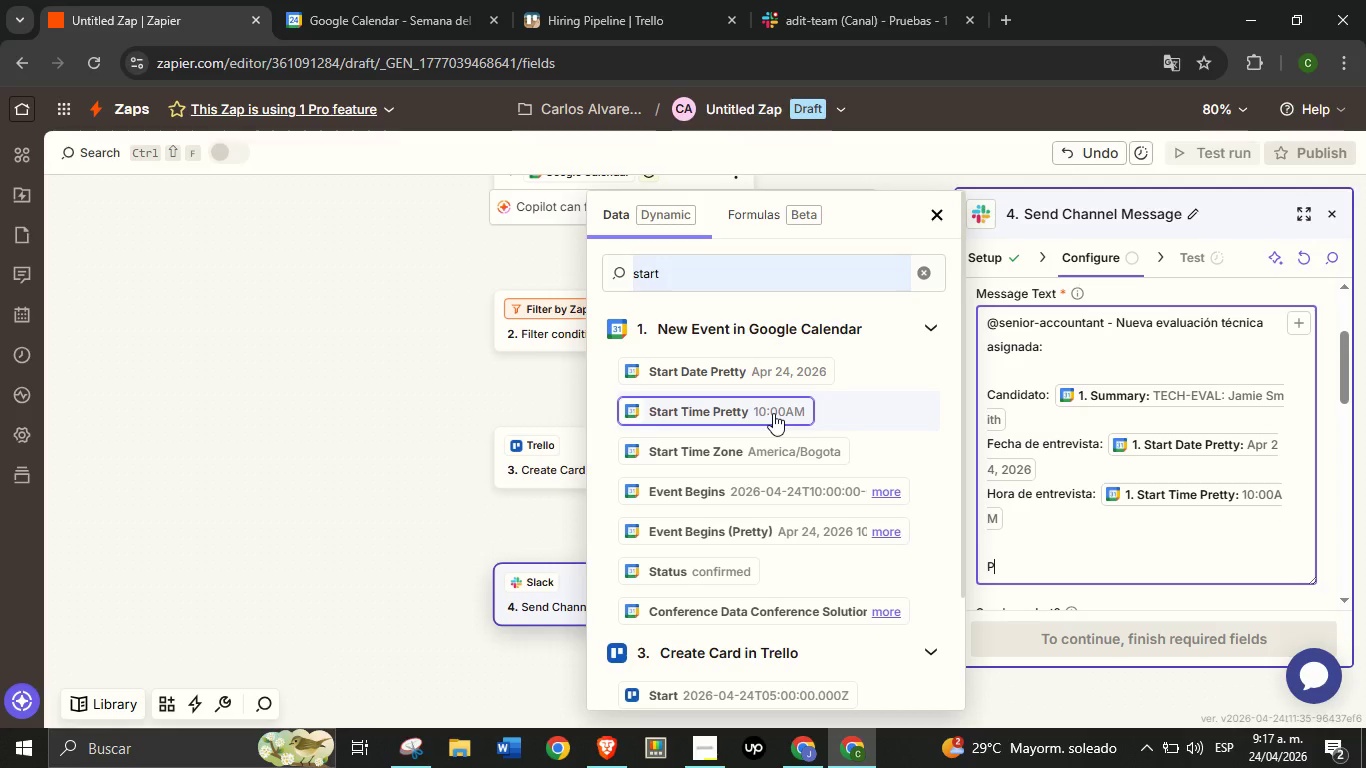 
type(Prep;arate revisando el expediente completo en Trello)
 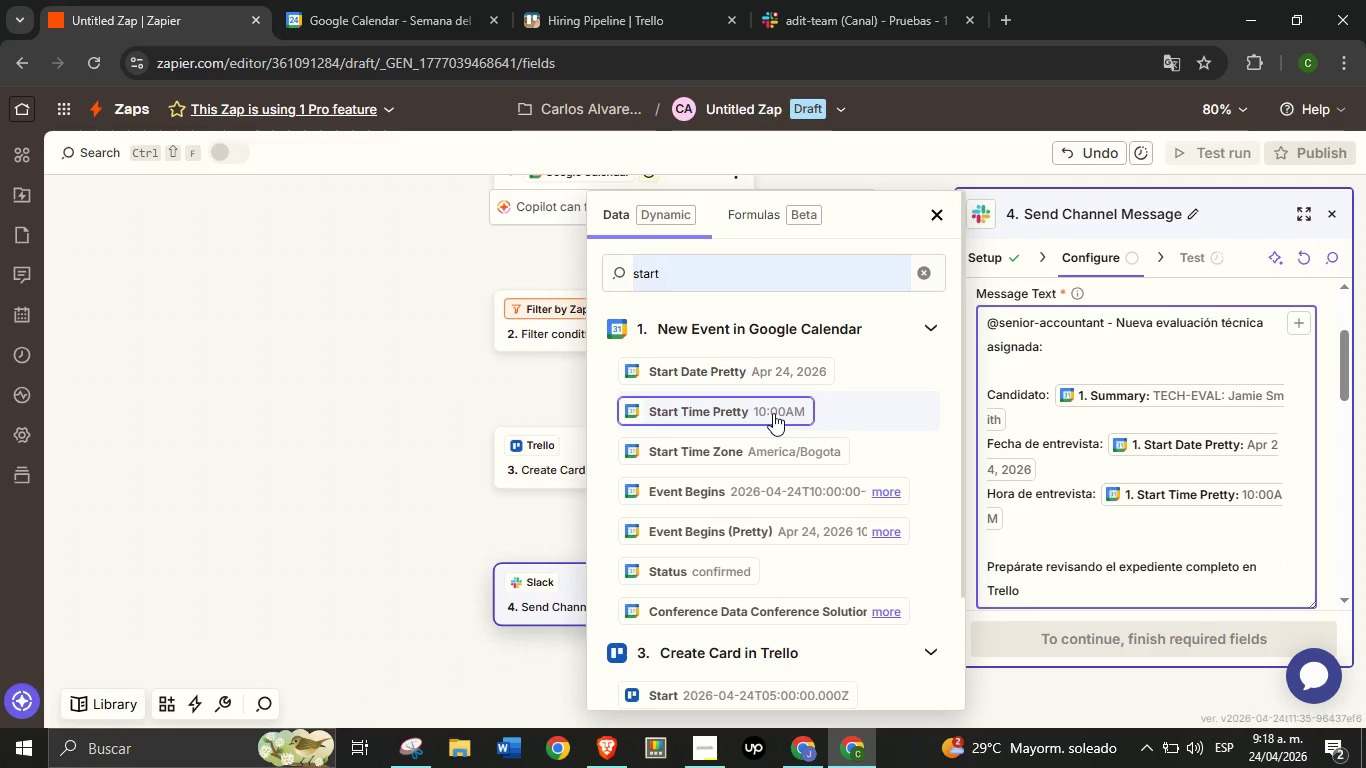 
key(Shift+ShiftRight)
 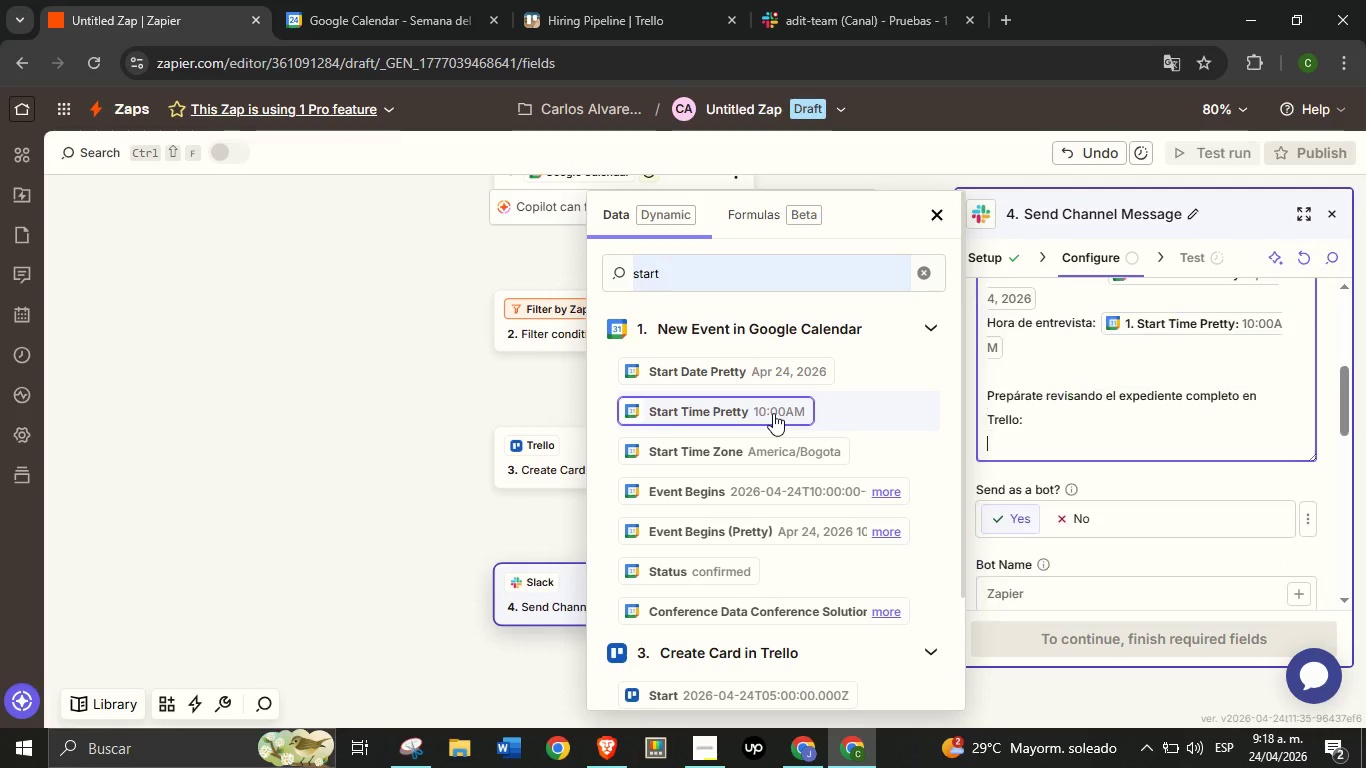 
key(Shift+Period)
 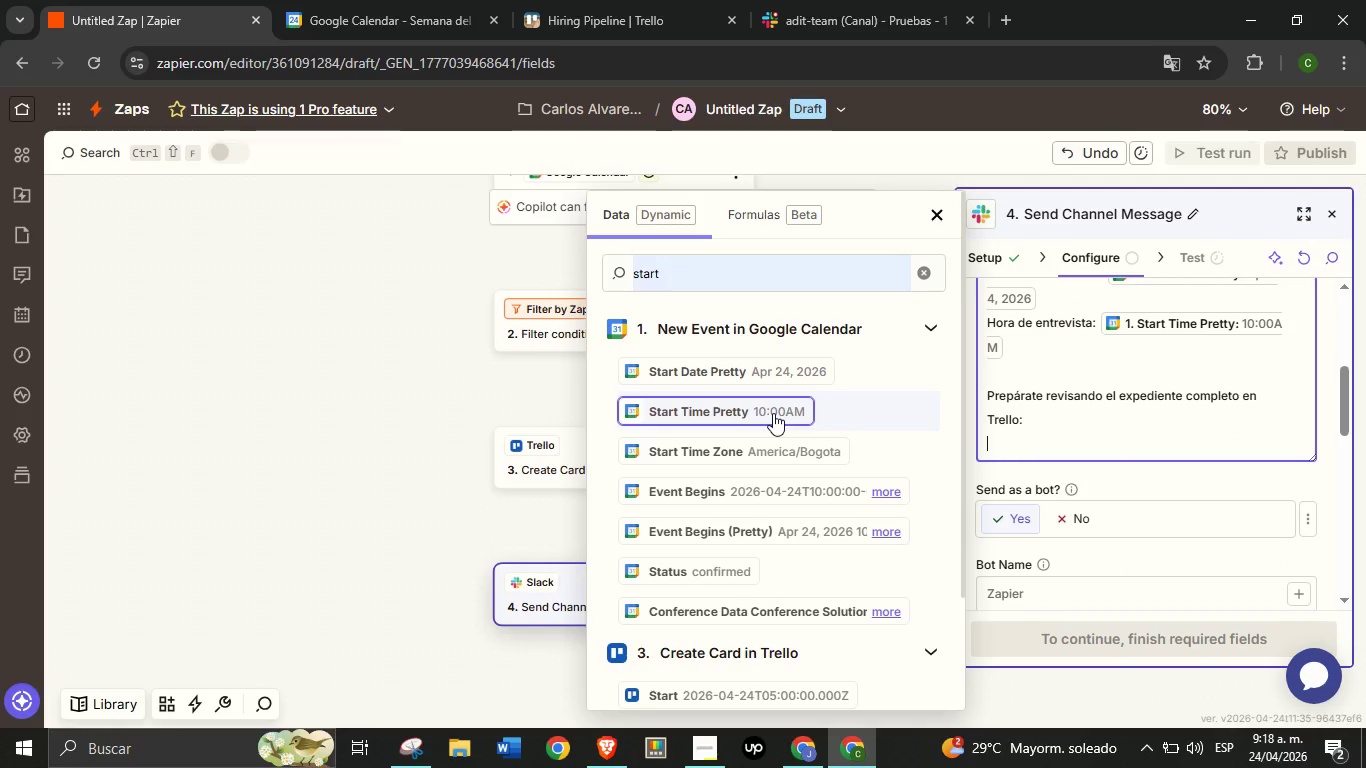 
key(Enter)
 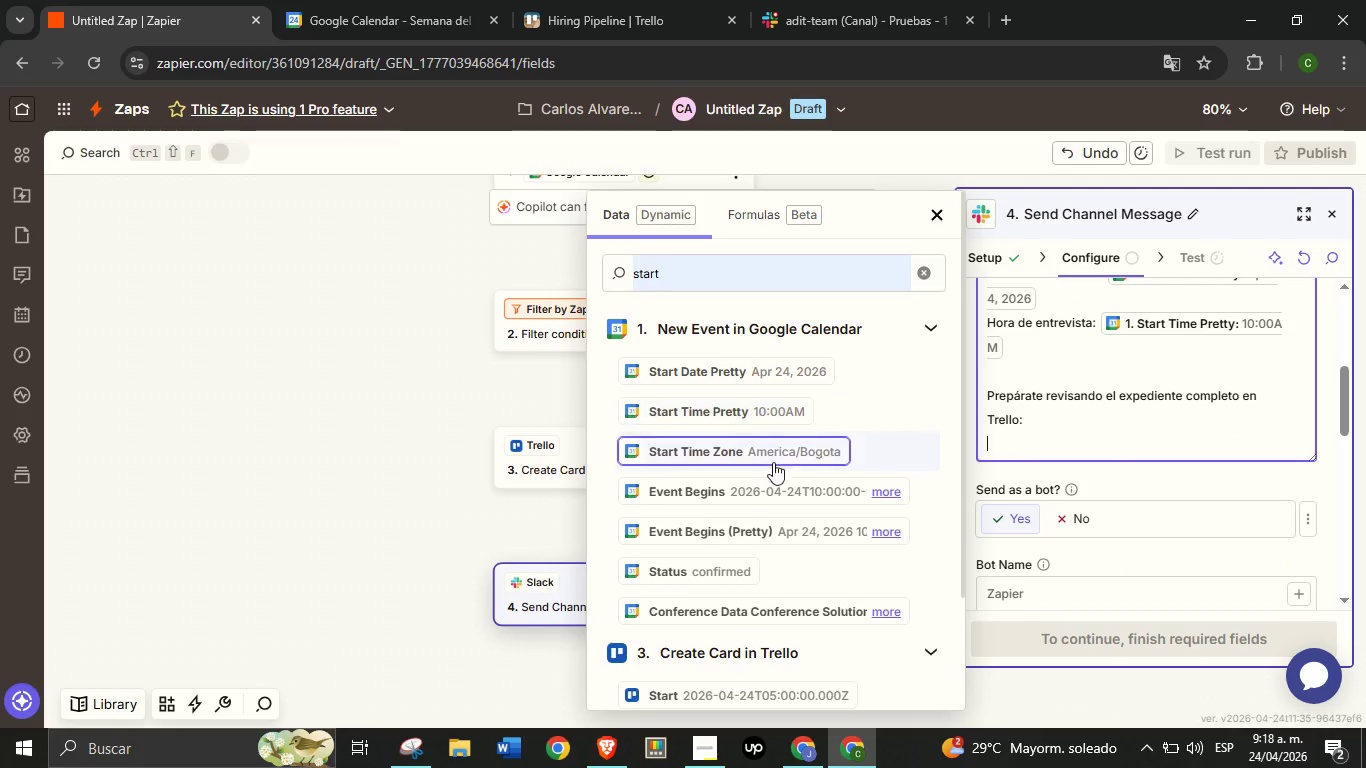 
scroll: coordinate [773, 461], scroll_direction: down, amount: 2.0
 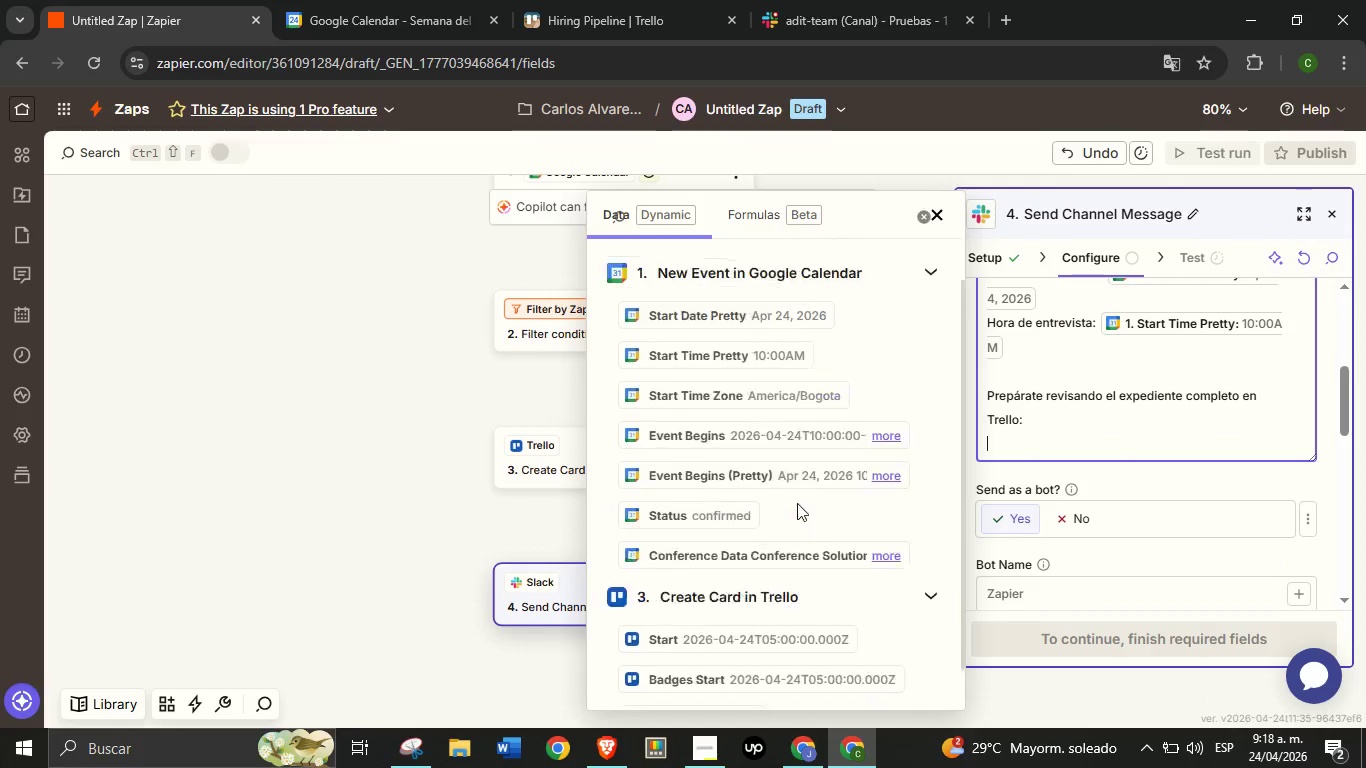 
scroll: coordinate [805, 477], scroll_direction: up, amount: 7.0
 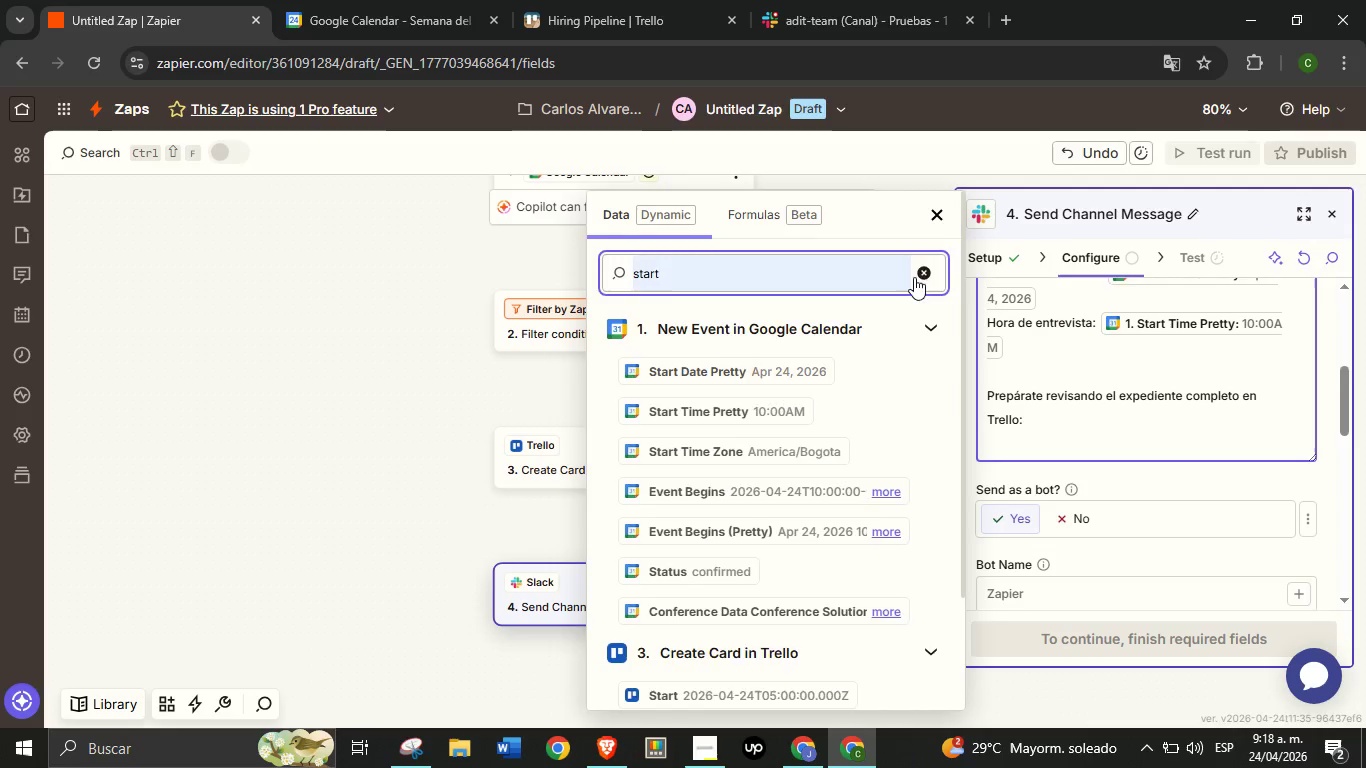 
left_click([913, 277])
 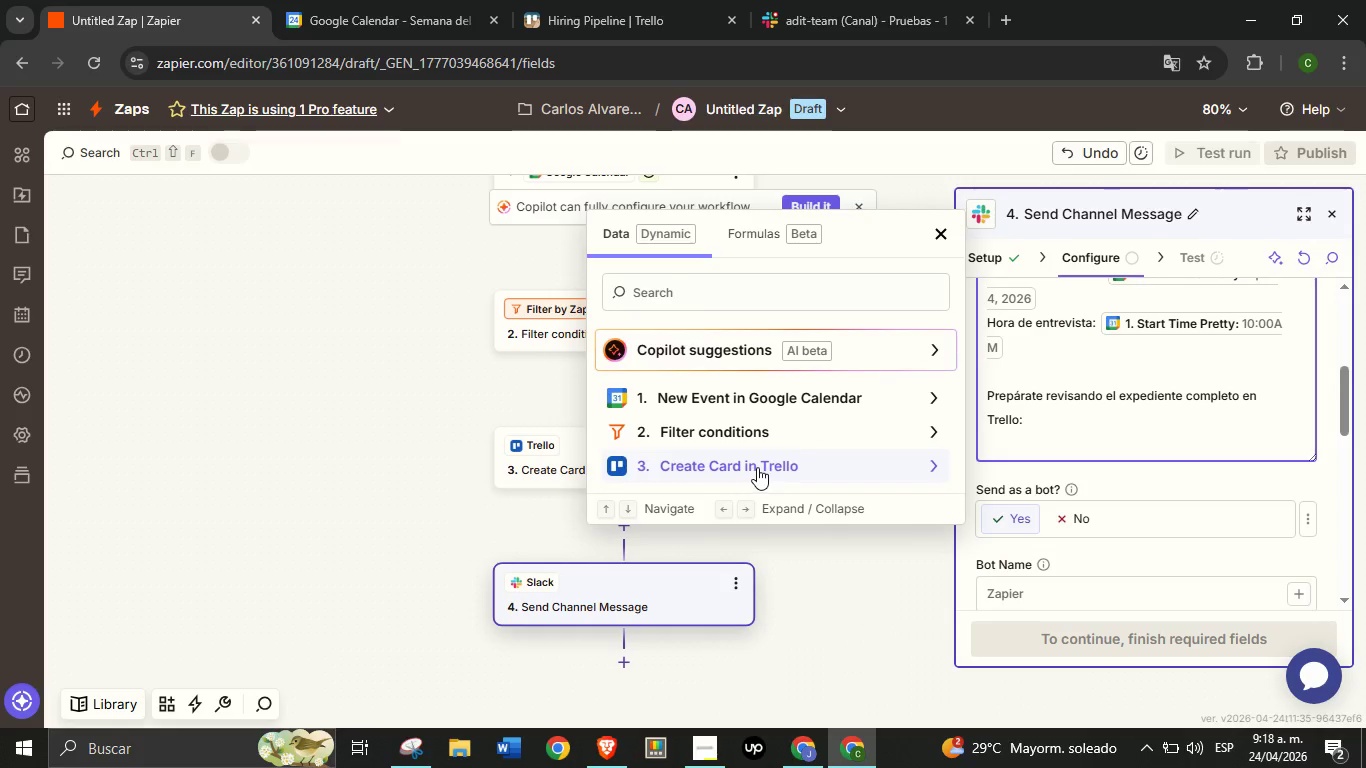 
left_click([757, 468])
 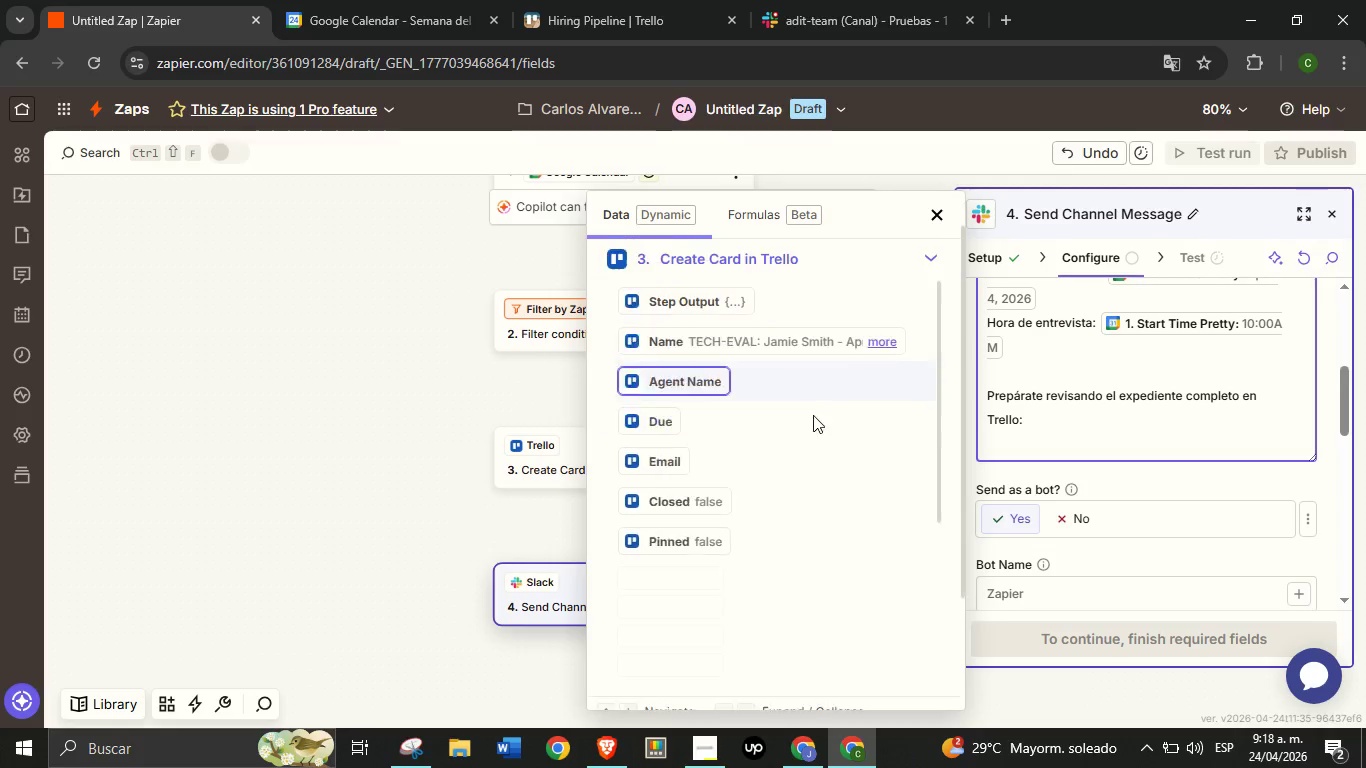 
scroll: coordinate [767, 512], scroll_direction: down, amount: 5.0
 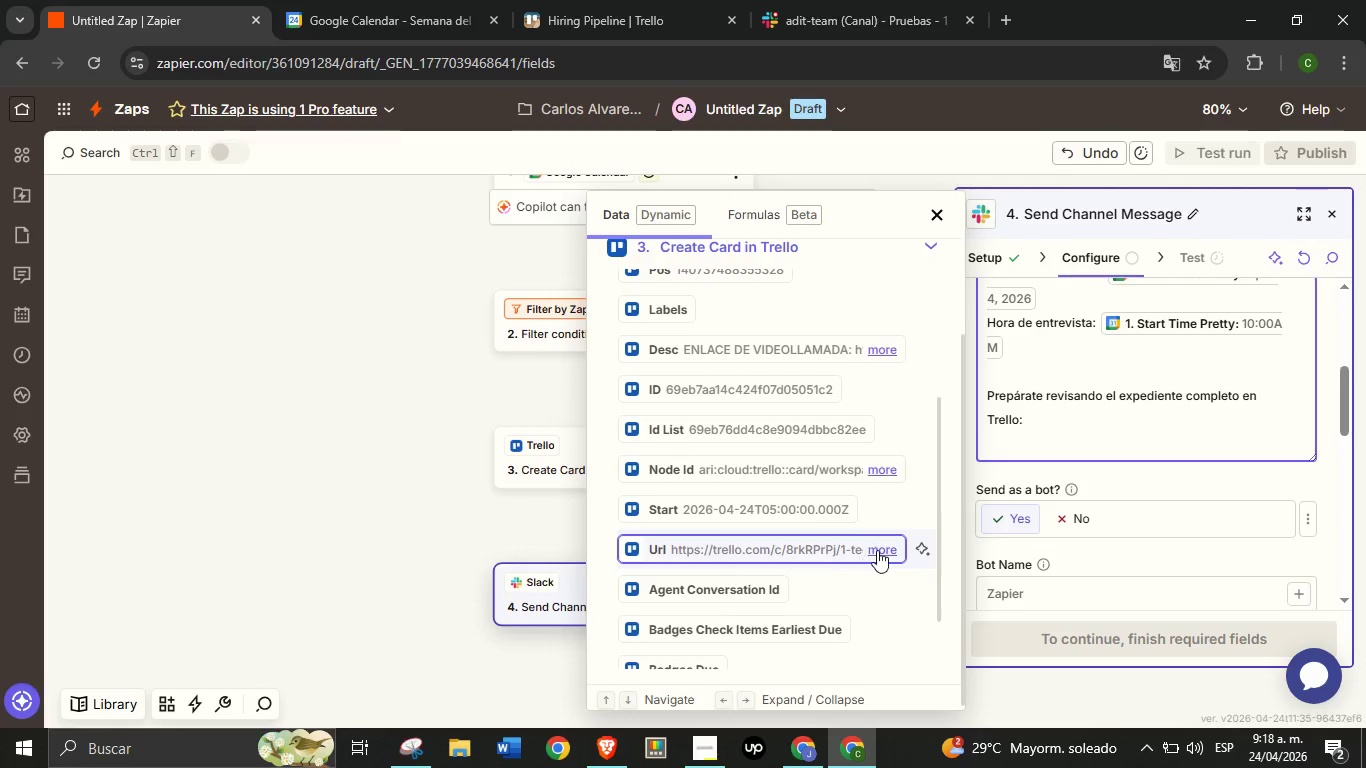 
left_click([877, 550])
 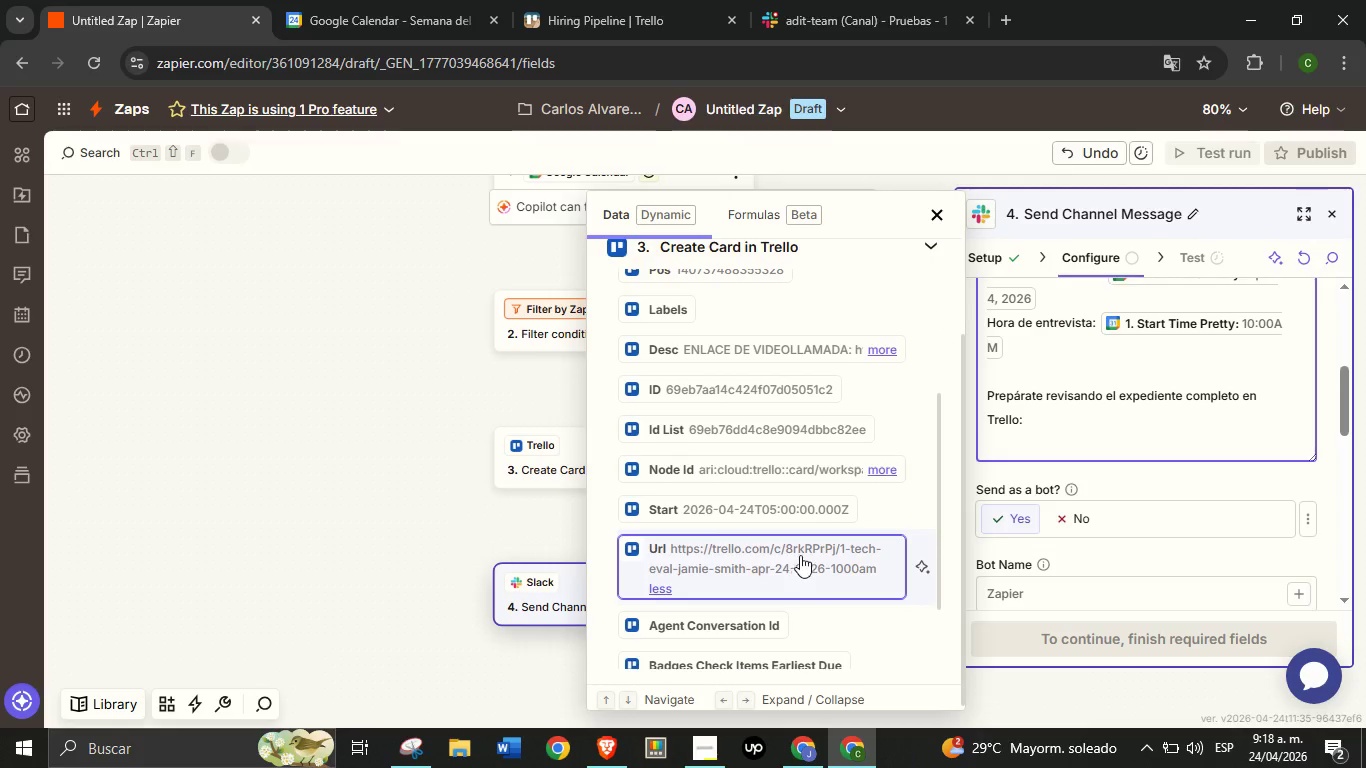 
scroll: coordinate [803, 539], scroll_direction: down, amount: 2.0
 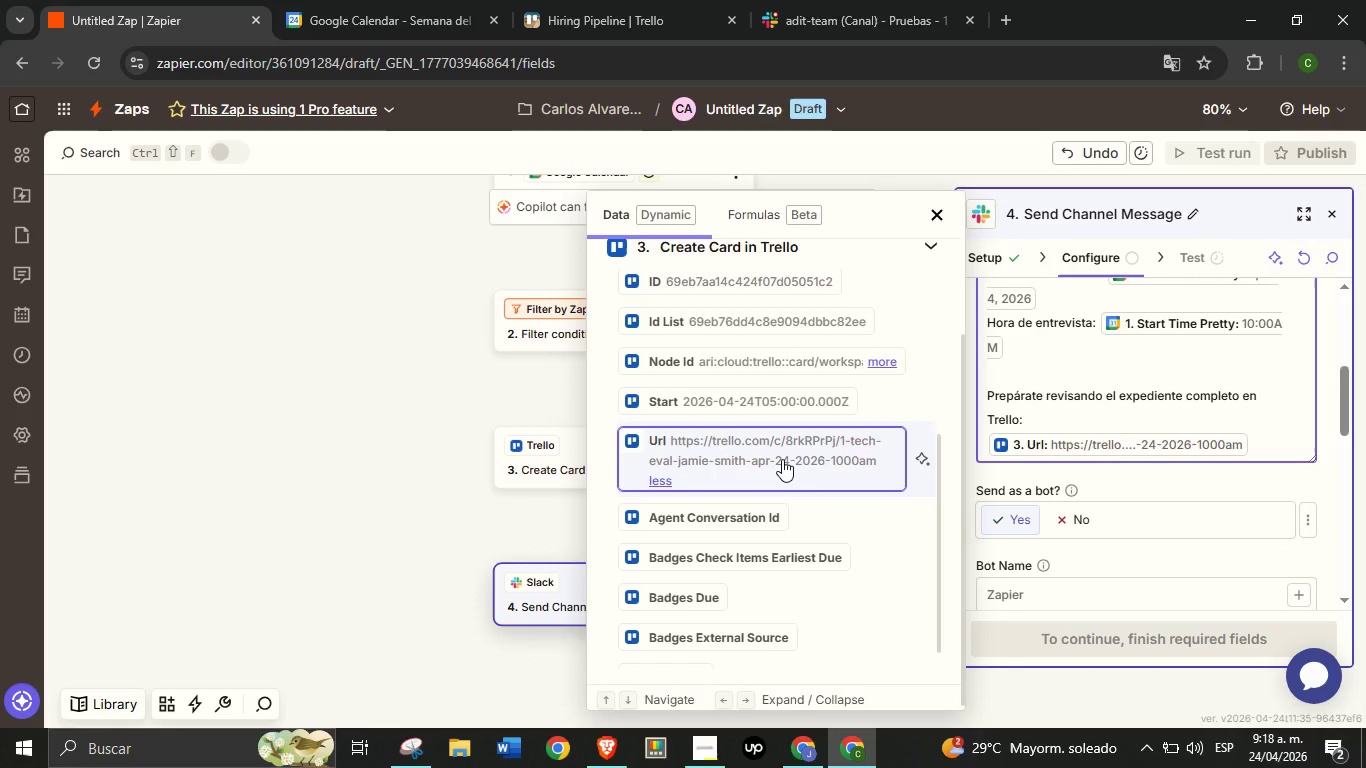 
left_click([782, 459])
 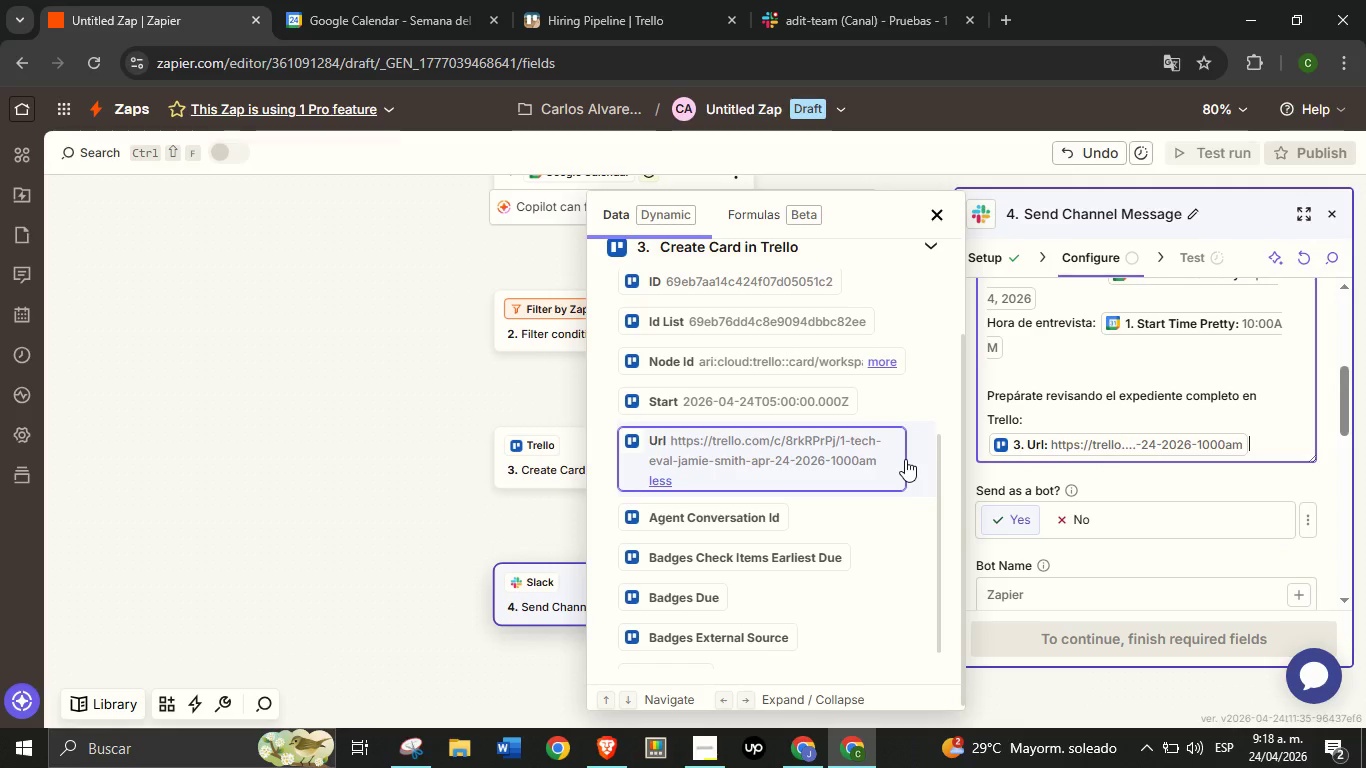 
wait(9.27)
 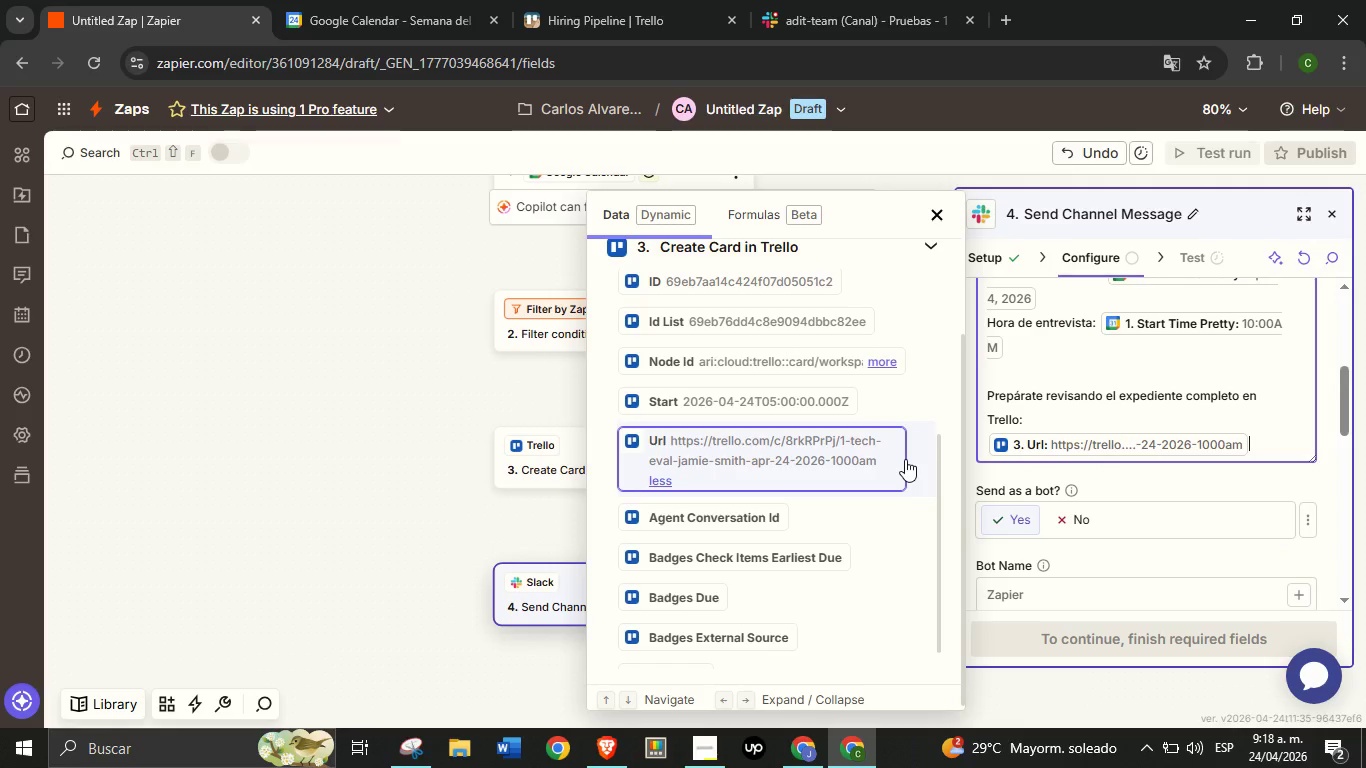 
key(Enter)
 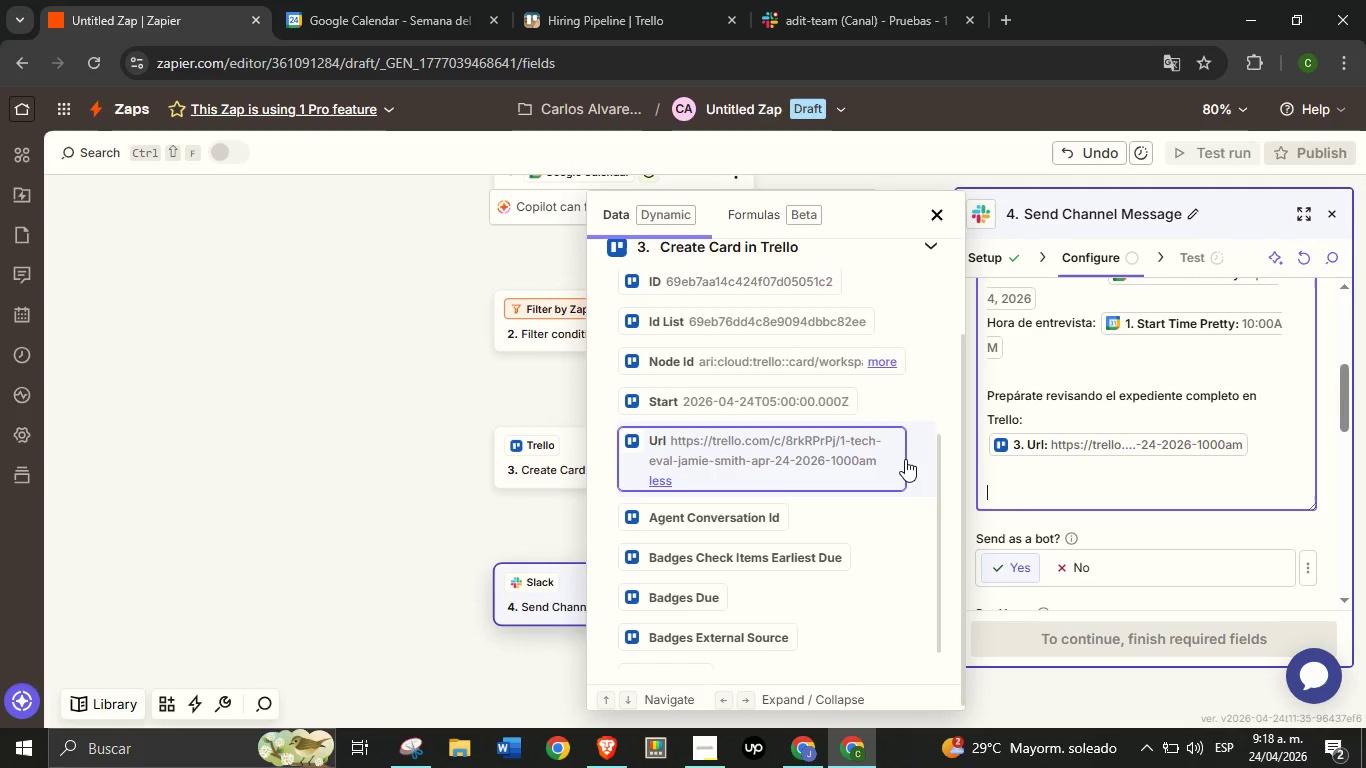 
key(Enter)
 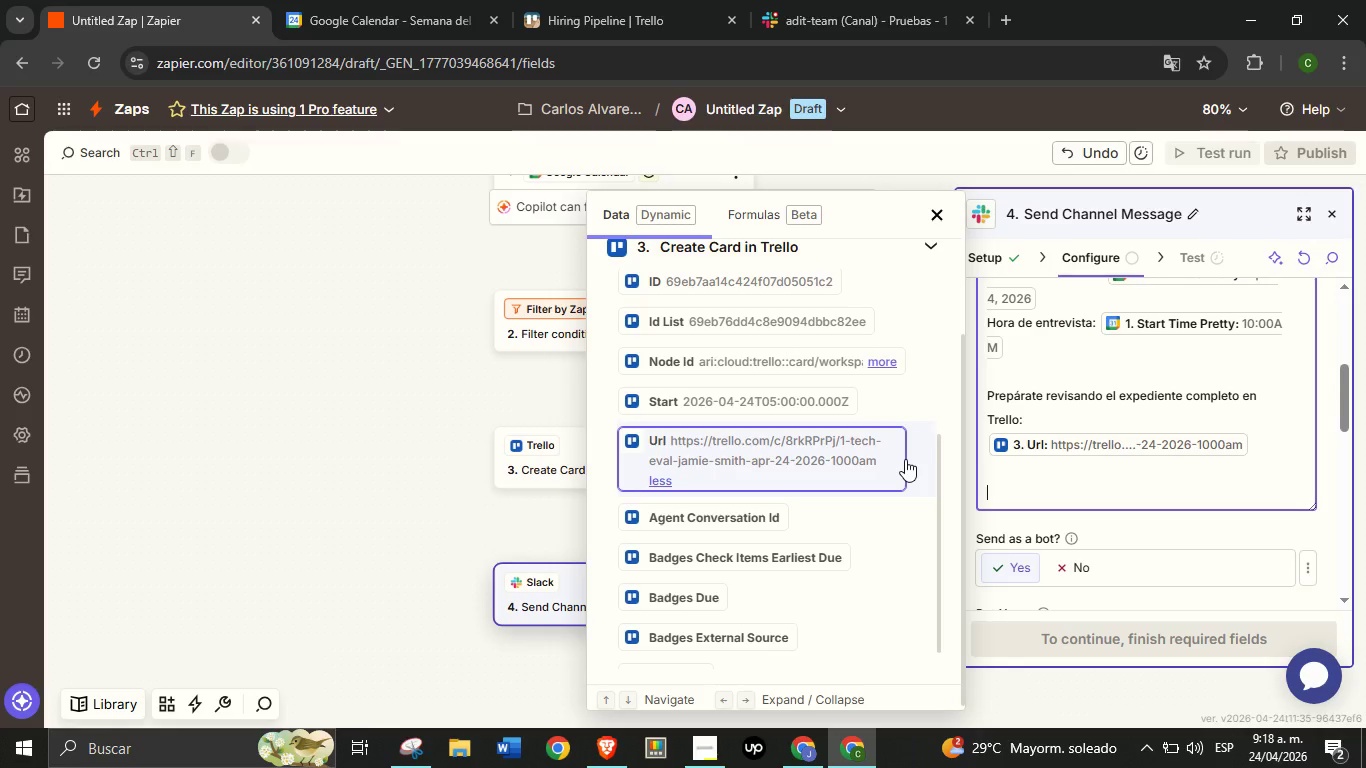 
type(R)
key(Backspace)
type(eRecue)
key(Backspace)
key(Backspace)
key(Backspace)
key(Backspace)
key(Backspace)
key(Backspace)
type(Recuerda revisar el enlace de videollamada y las notas del candidato en la tarjeta de Trello antes de la sesi;on)
 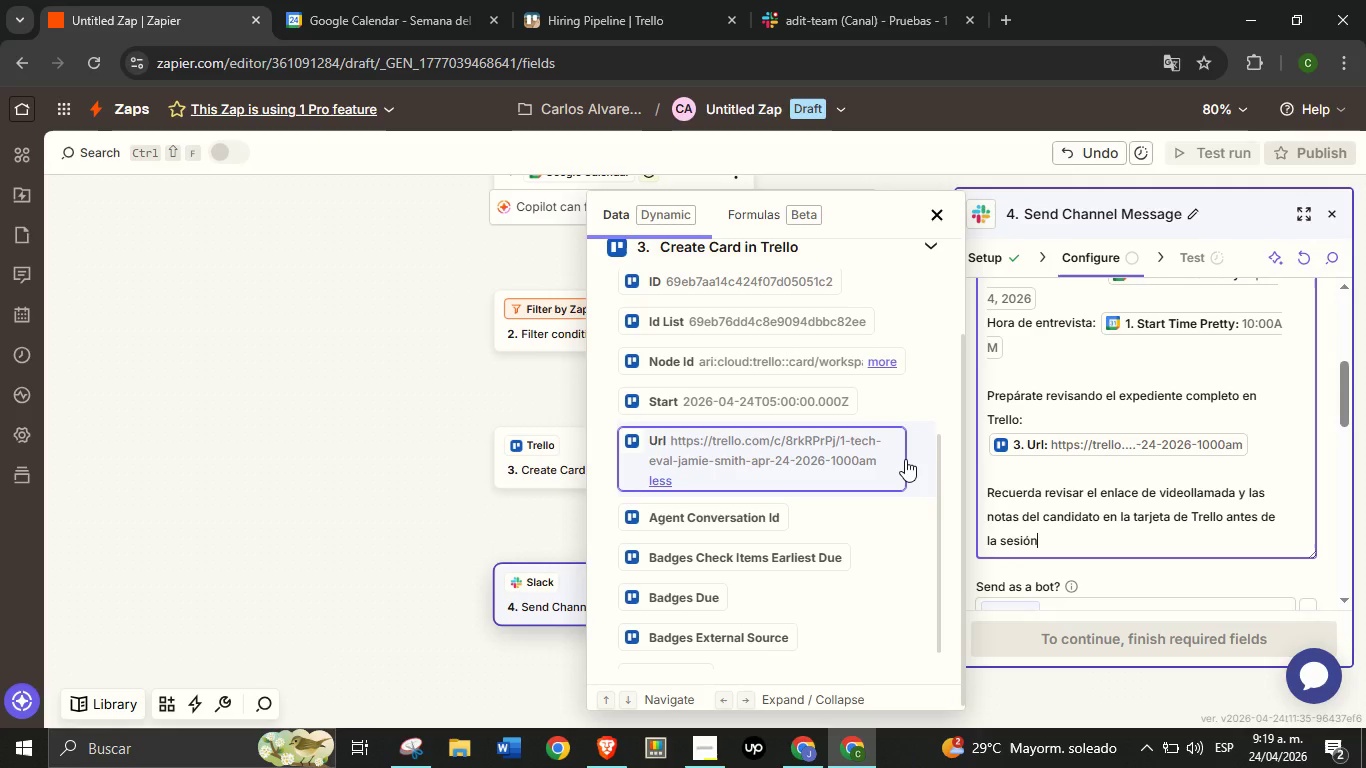 
hold_key(key=ShiftRight, duration=1.55)
 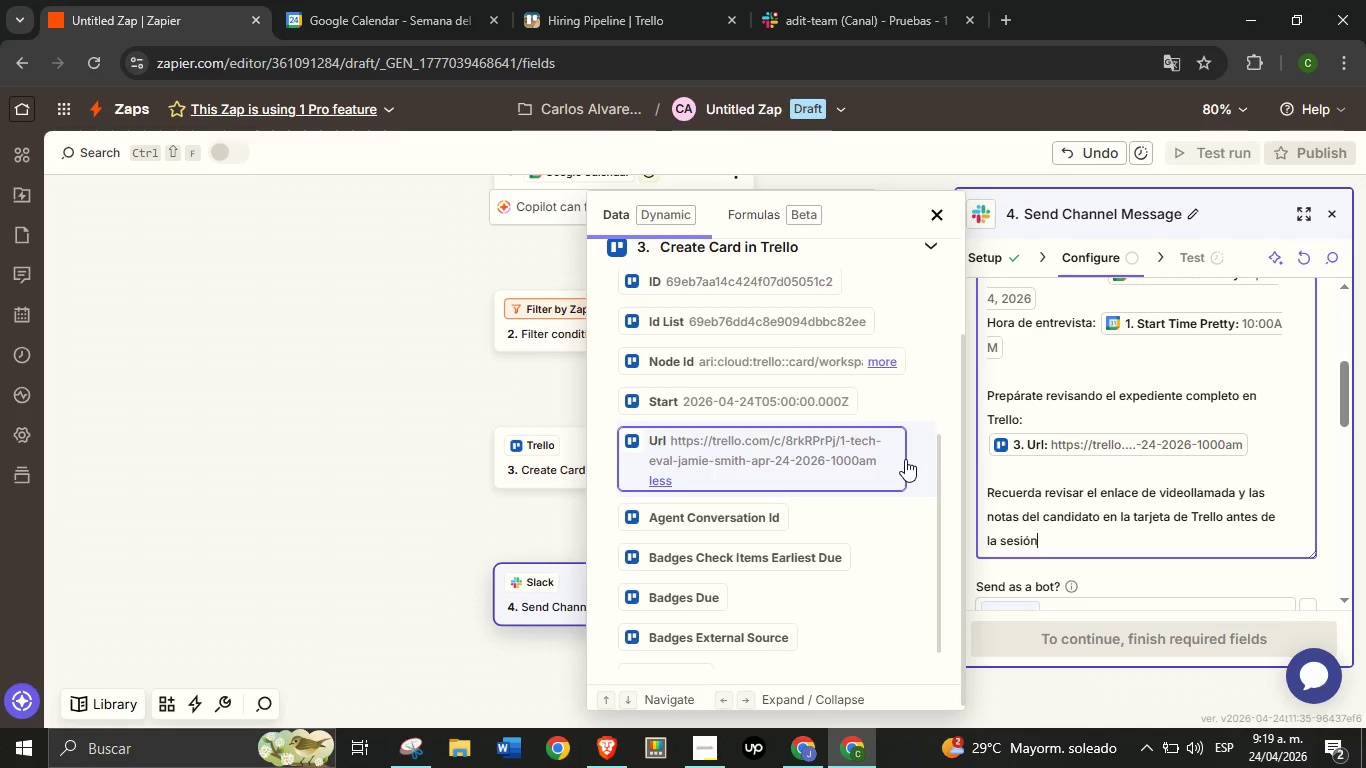 
key(Period)
 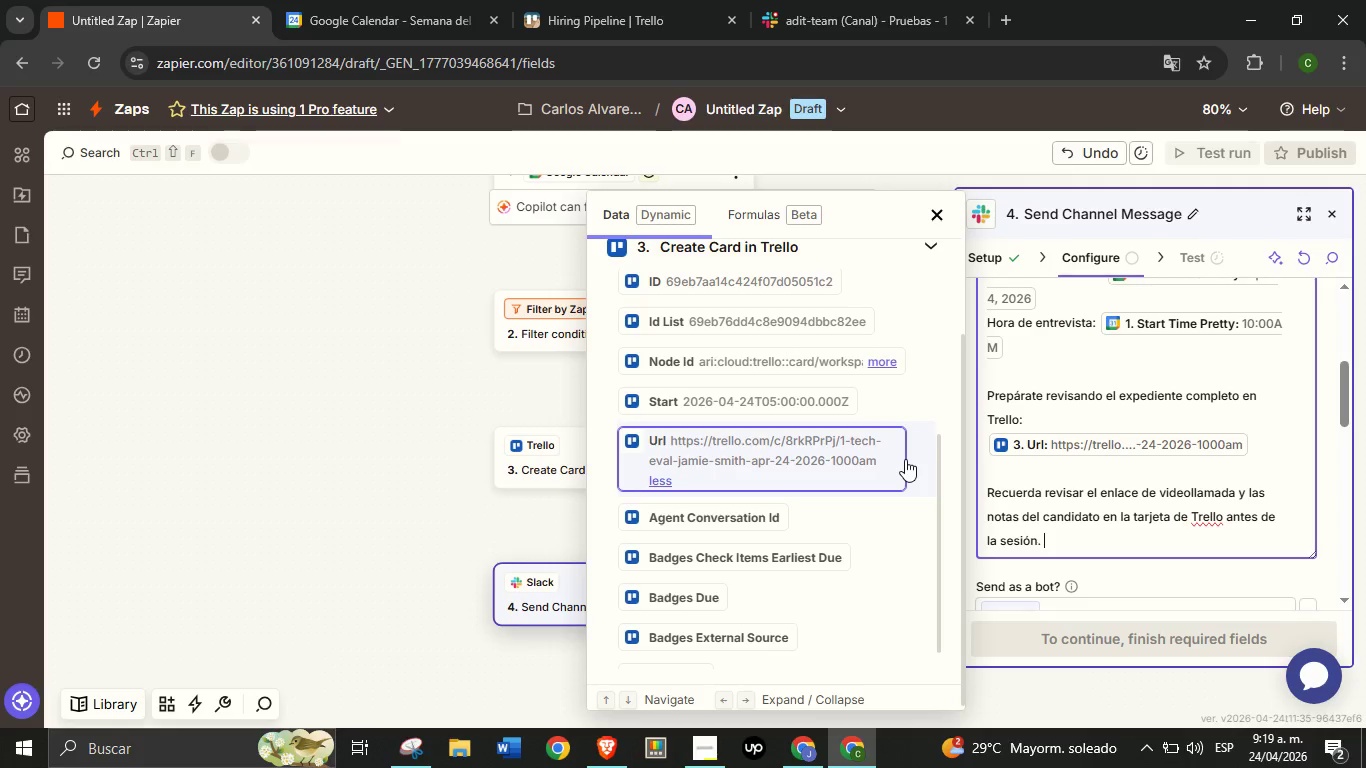 
key(Space)
 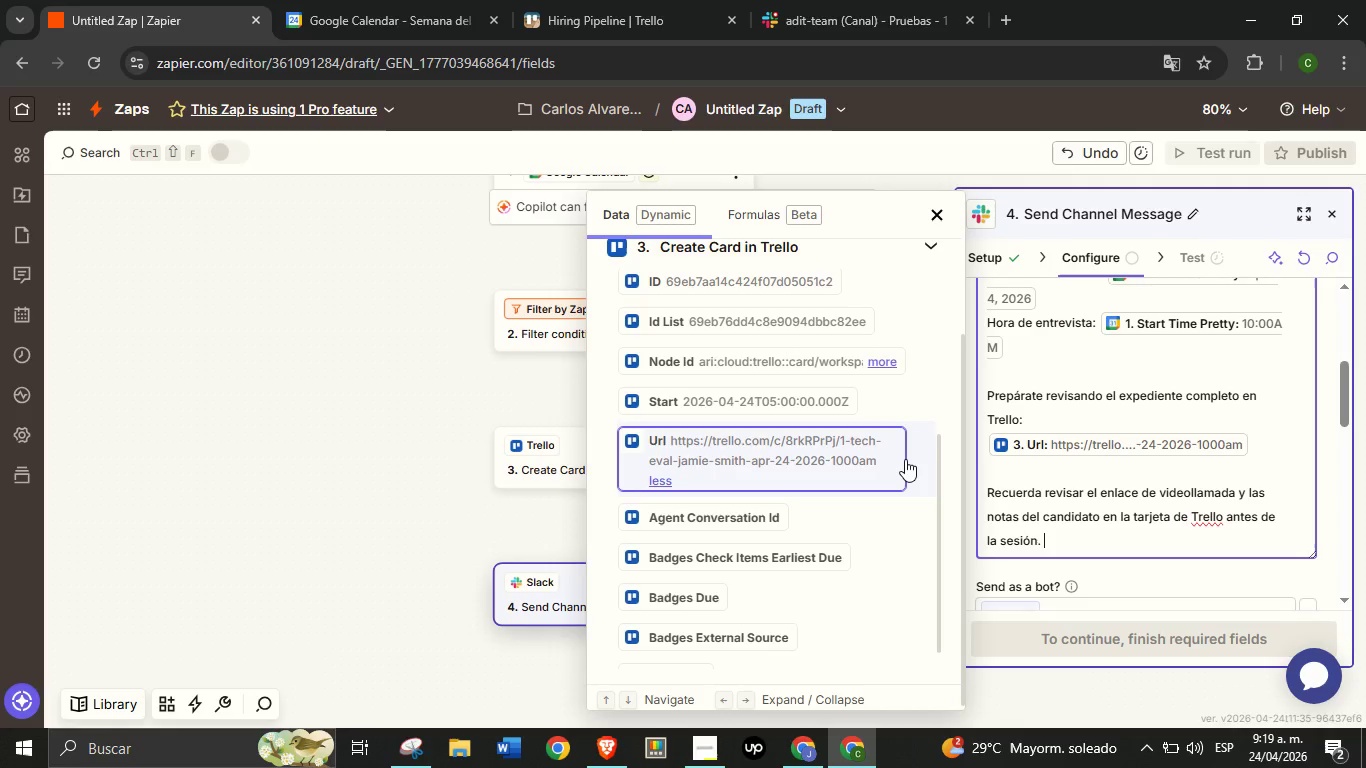 
key(Enter)
 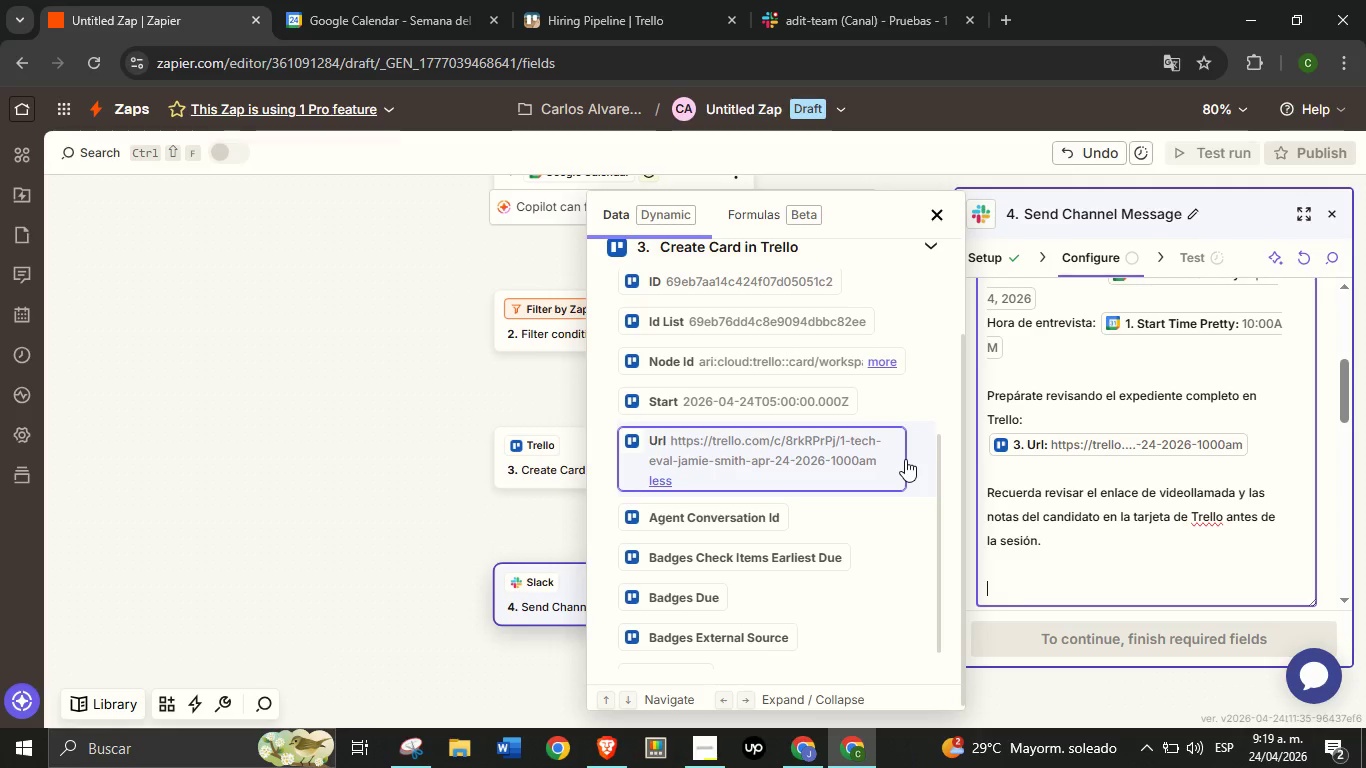 
key(Enter)
 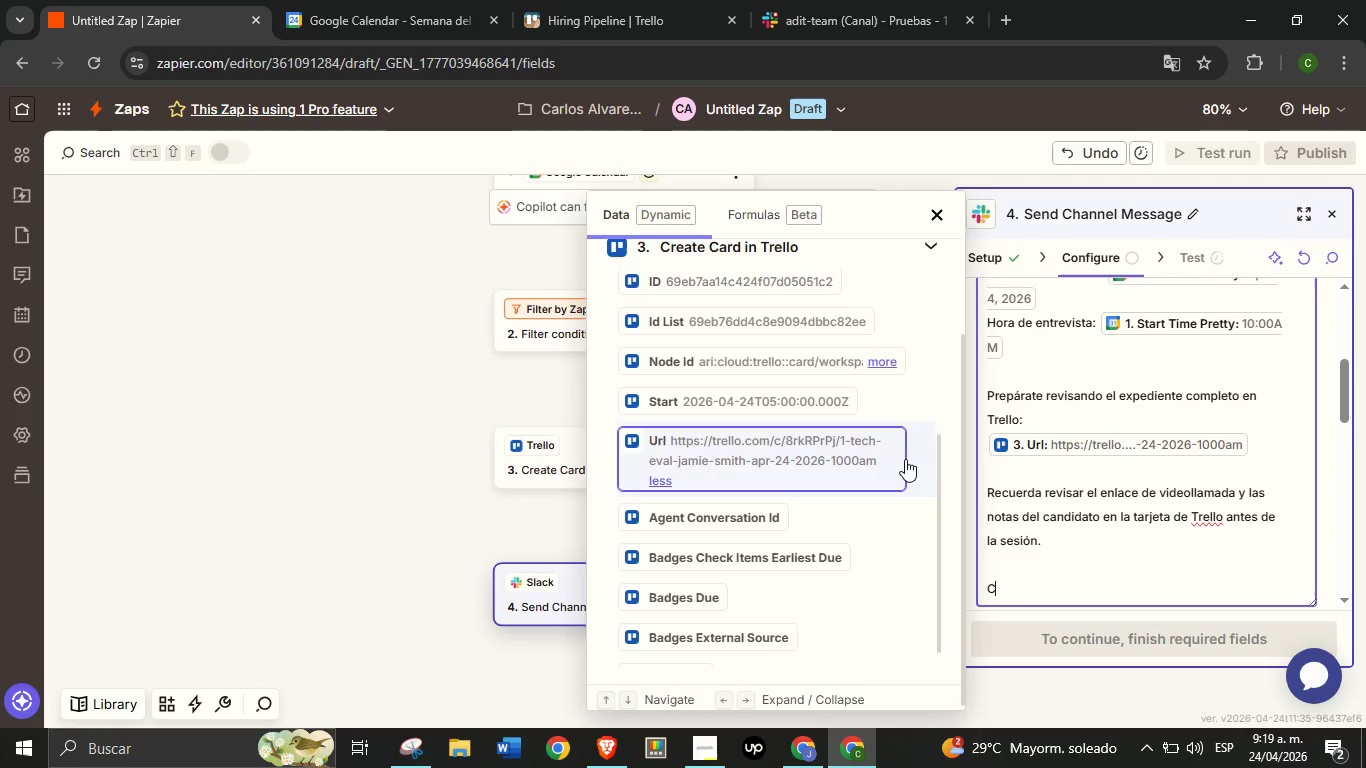 
type(Camb)
key(Backspace)
key(Backspace)
key(Backspace)
key(Backspace)
key(Backspace)
key(Backspace)
 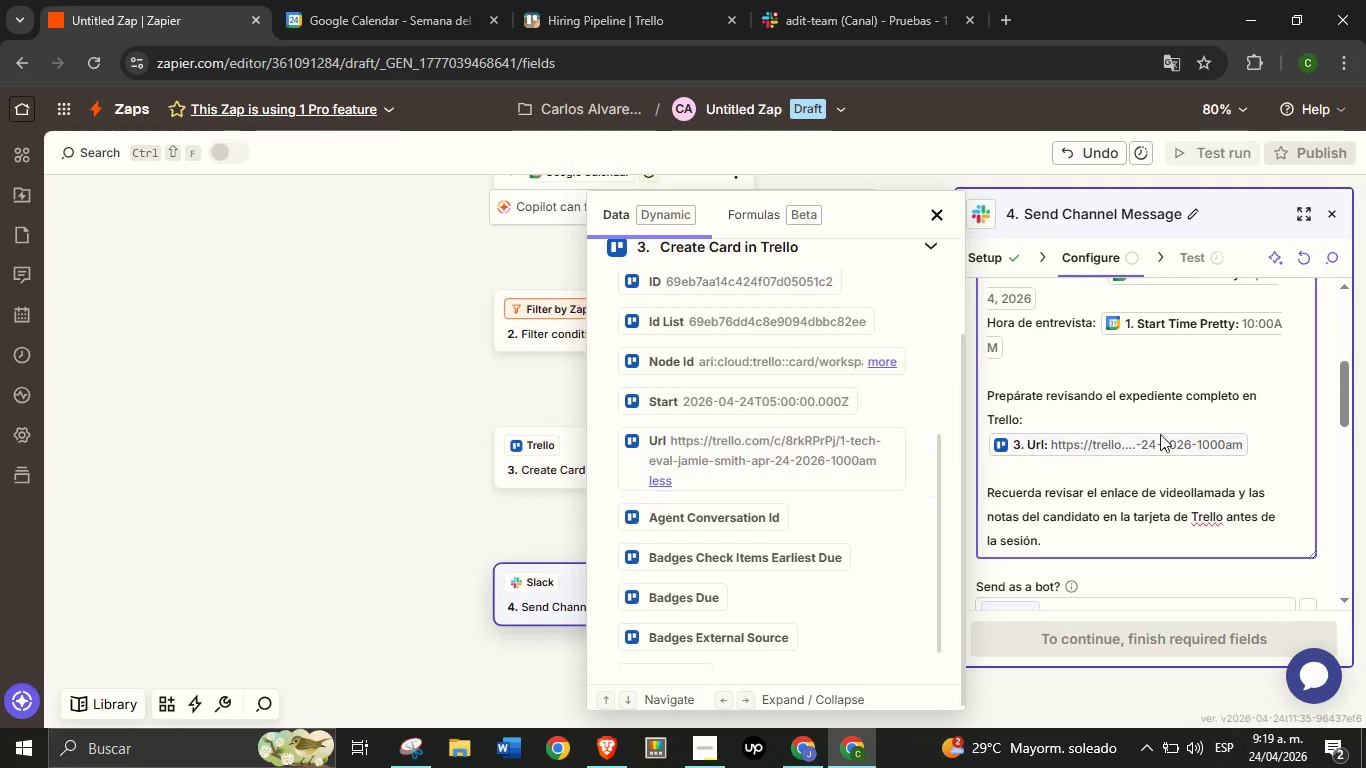 
scroll: coordinate [1174, 433], scroll_direction: down, amount: 2.0
 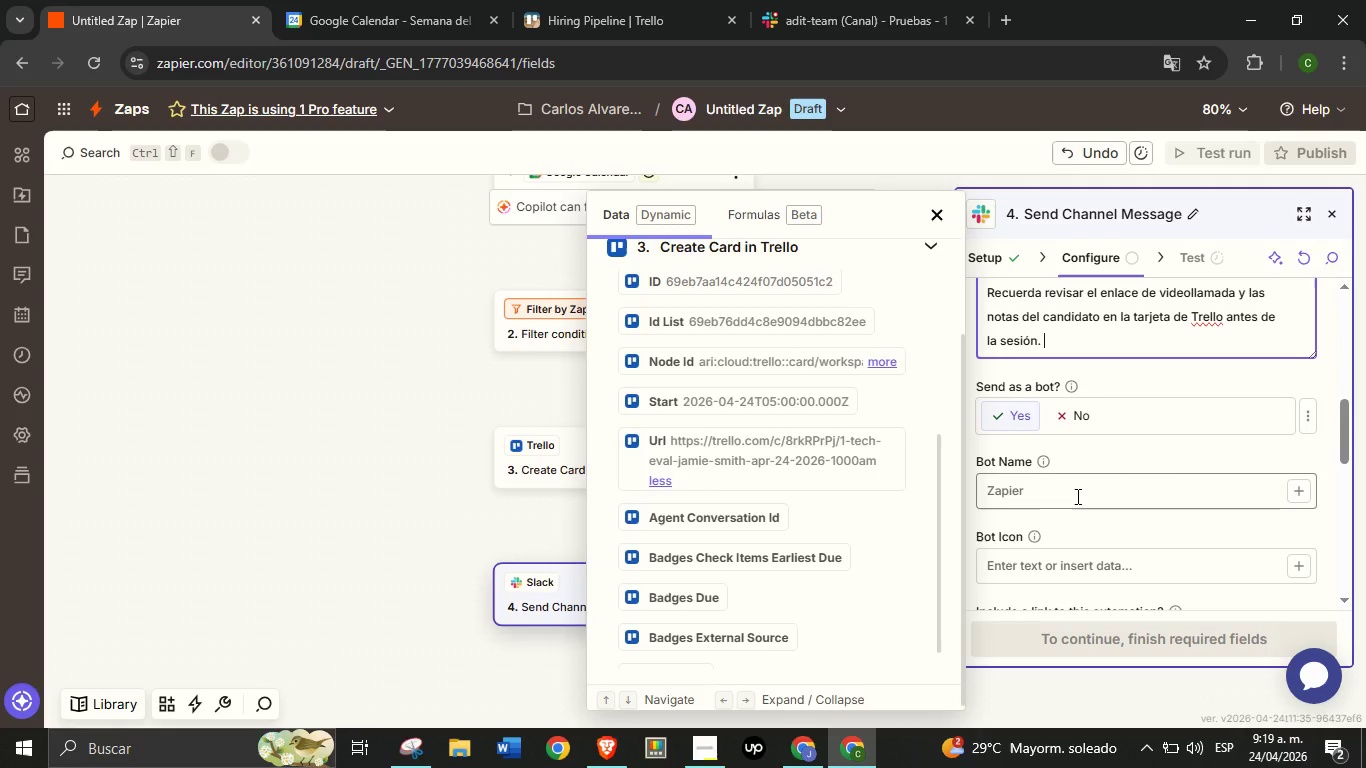 
left_click([1076, 496])
 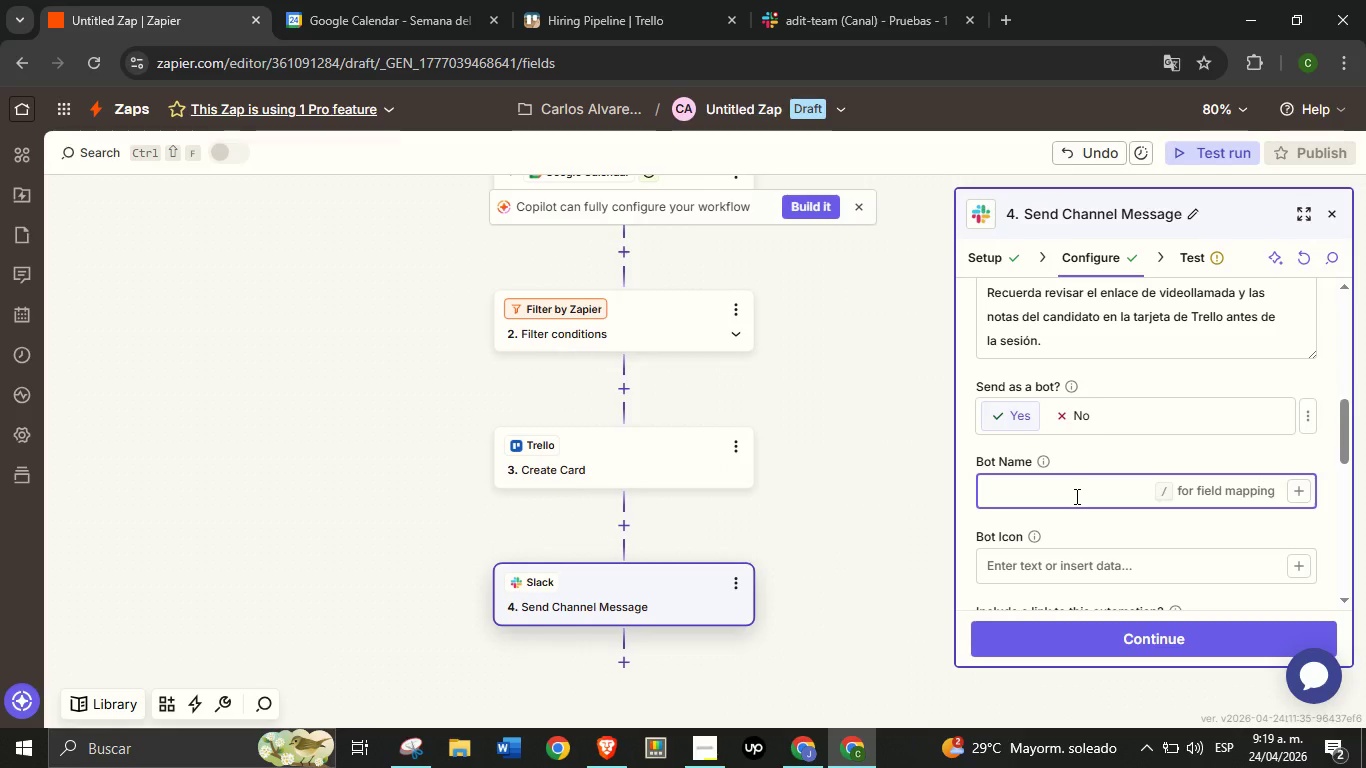 
type(LedgerLogic HR )
 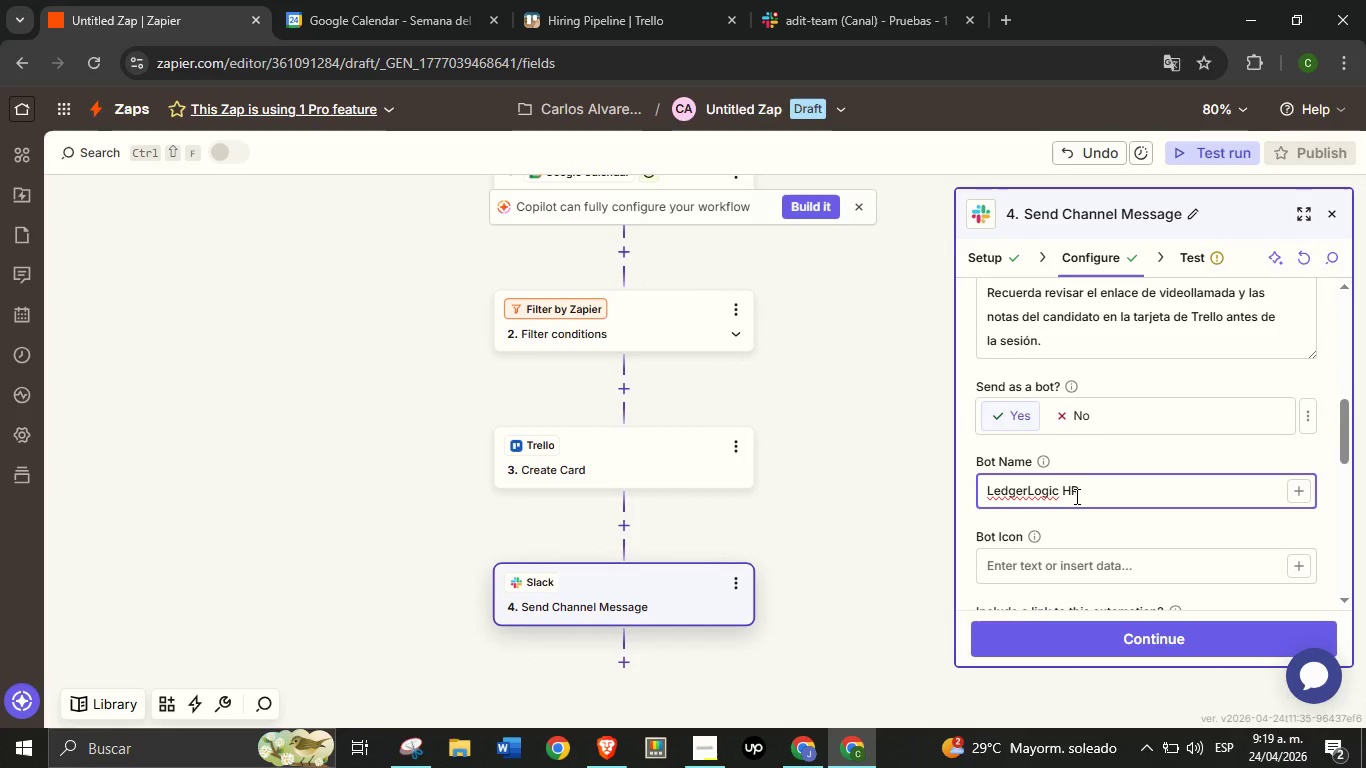 
wait(13.88)
 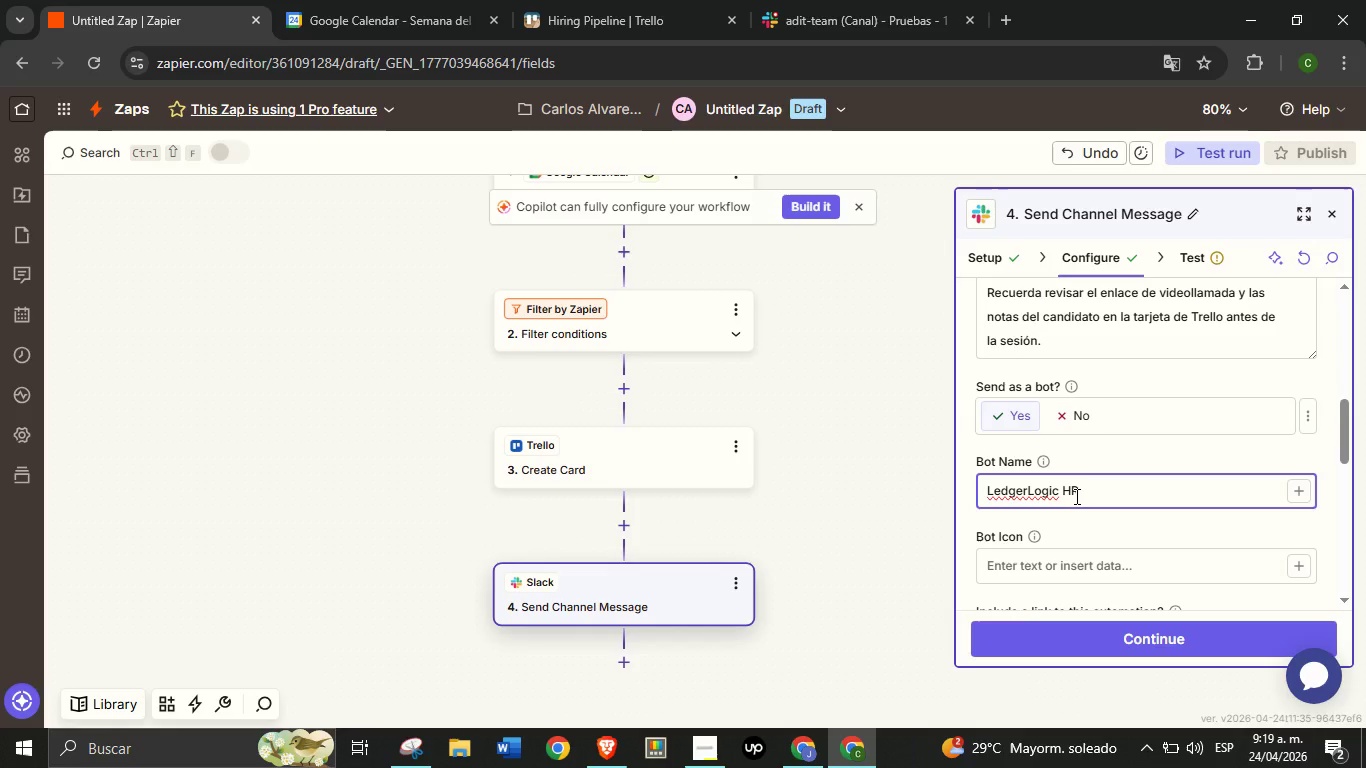 
type(Bot)
 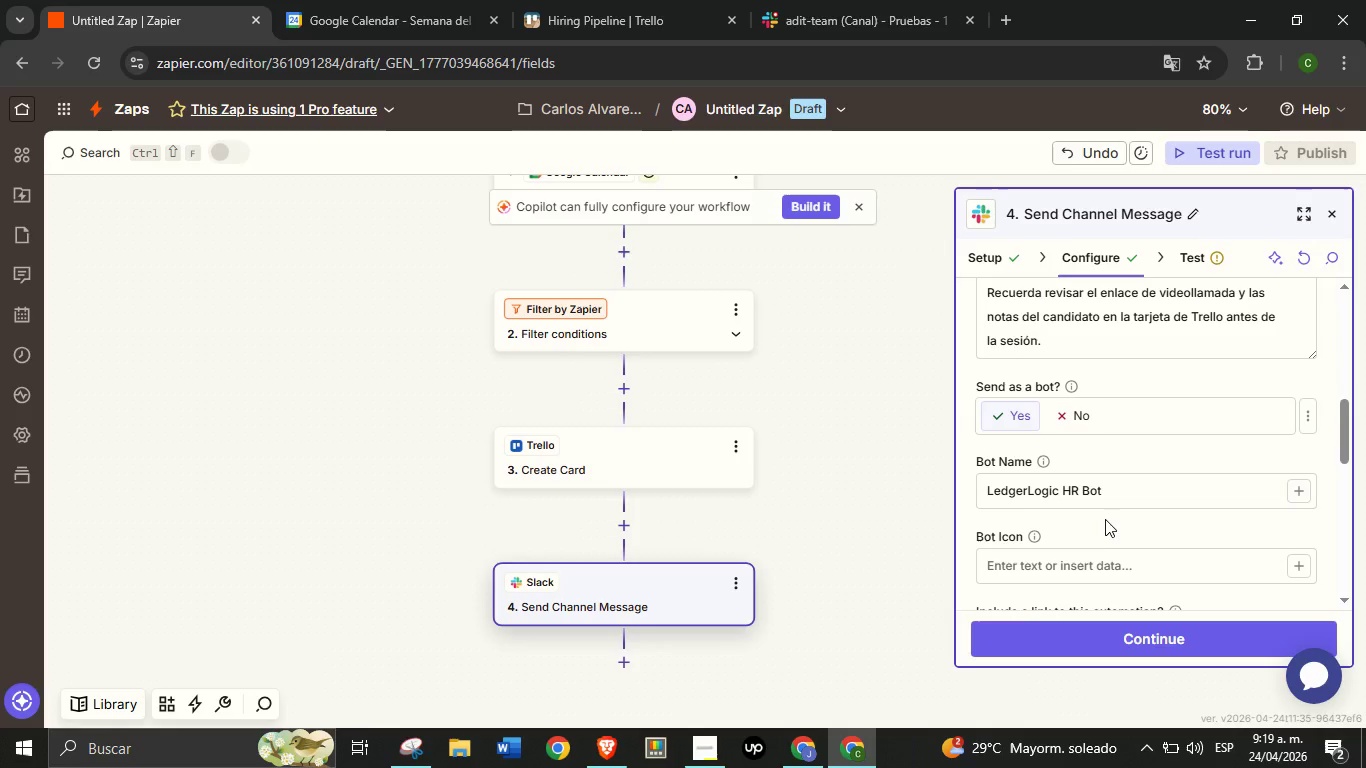 
wait(5.97)
 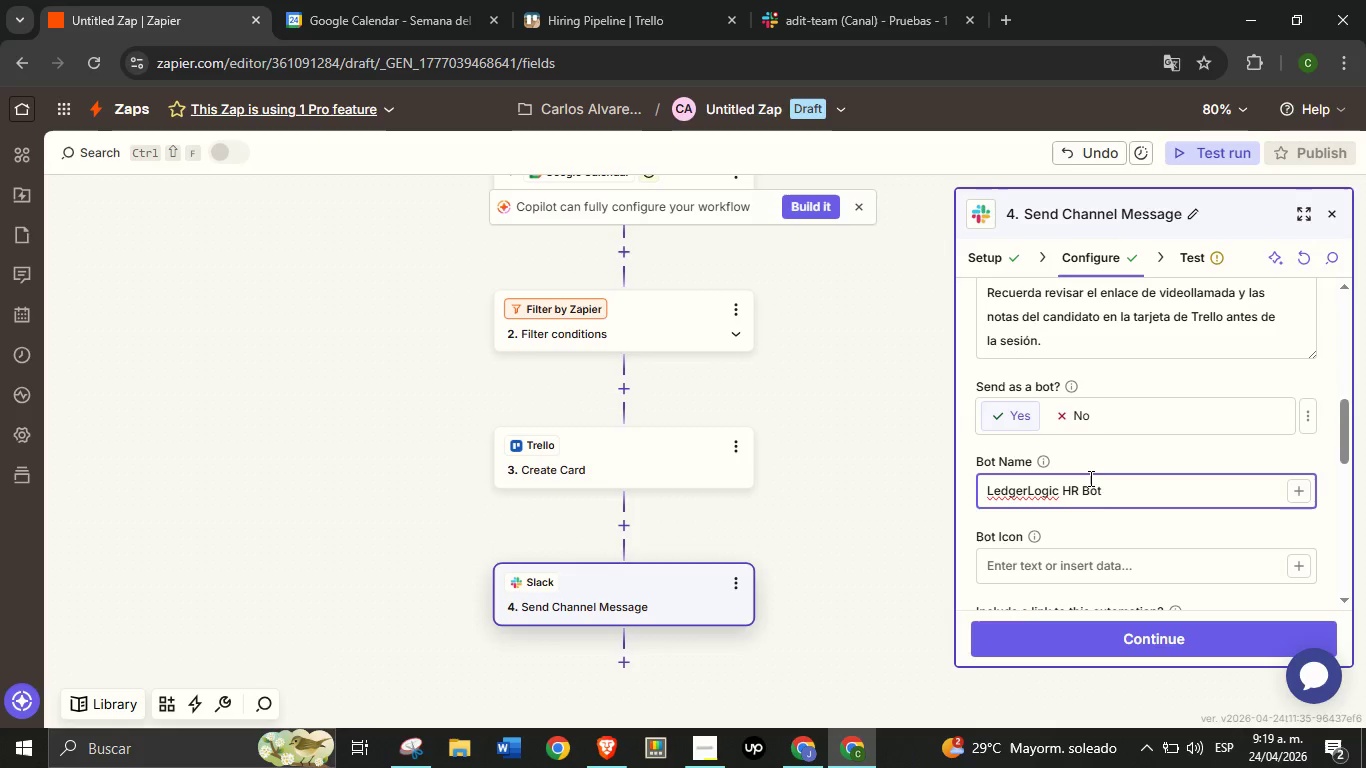 
left_click([1094, 565])
 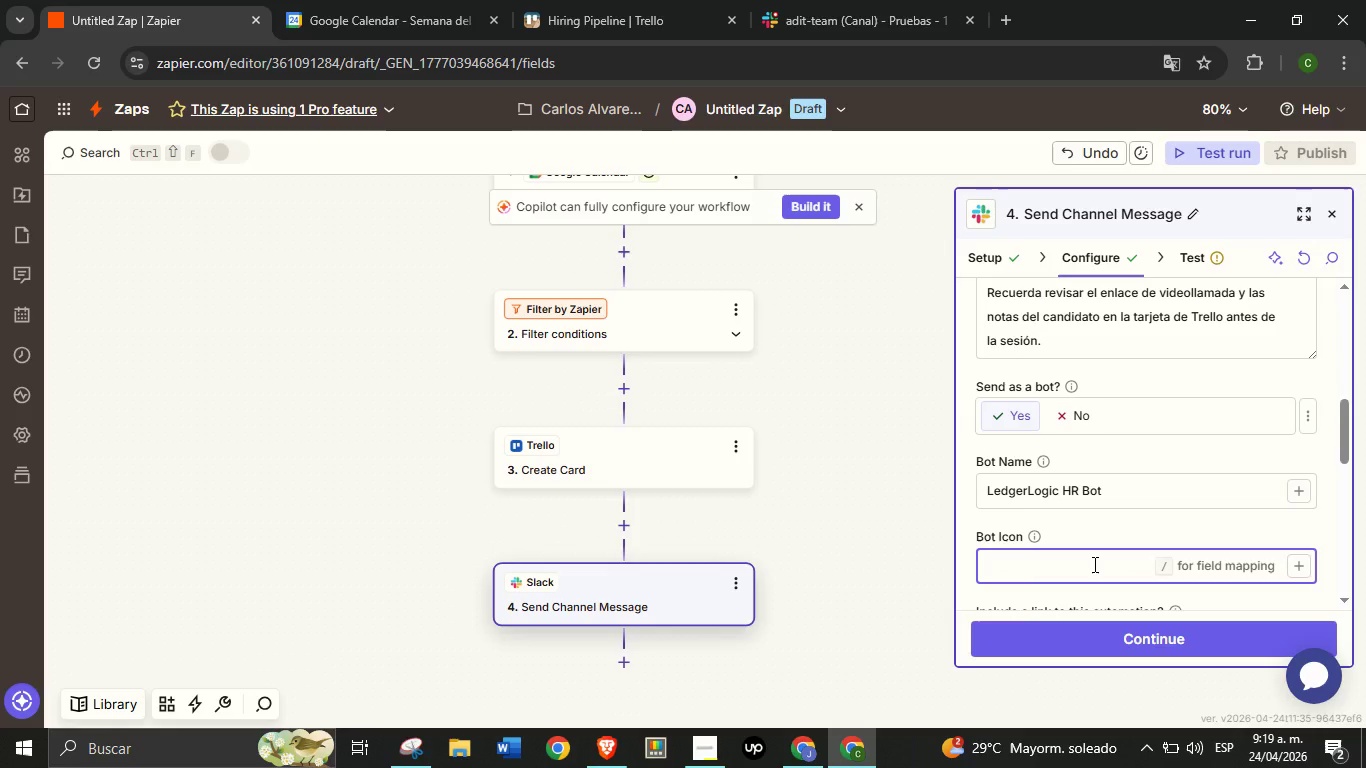 
type(>briefcaes>)
 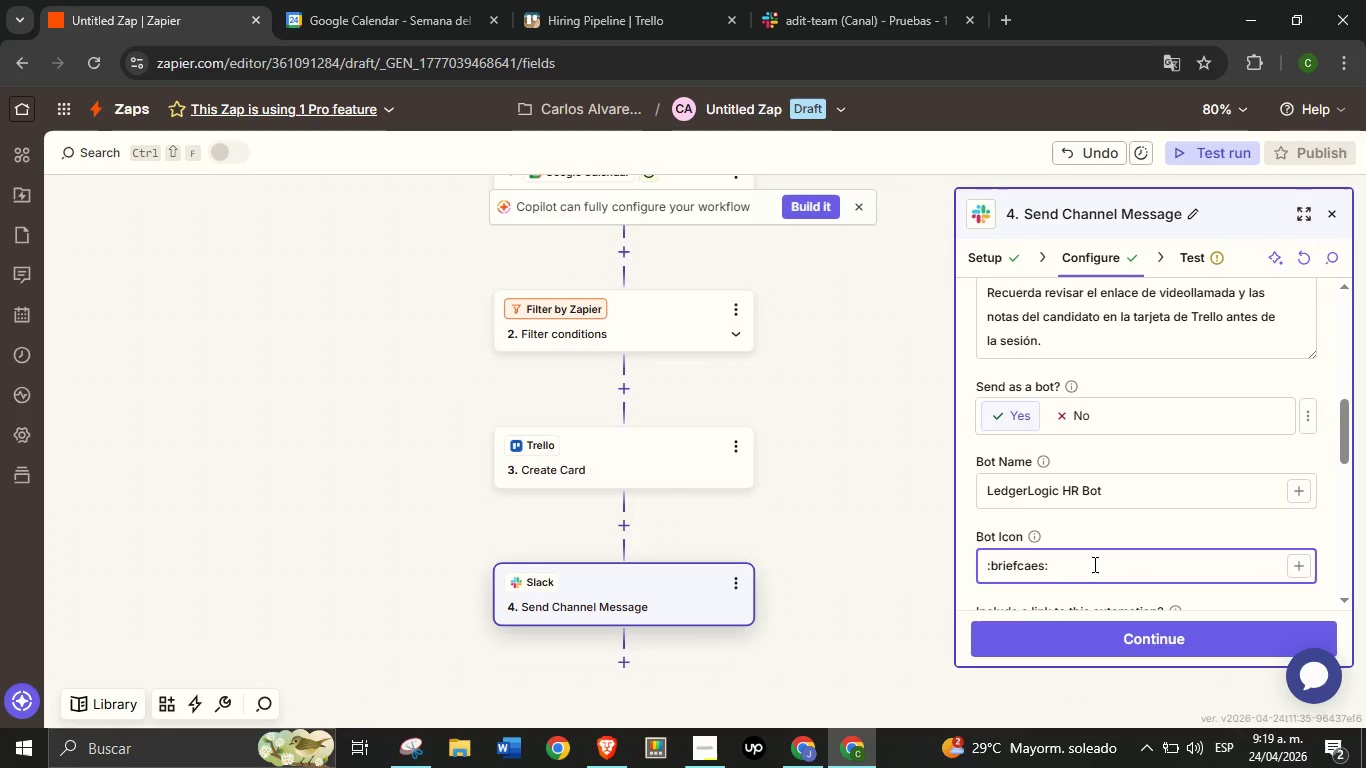 
wait(6.59)
 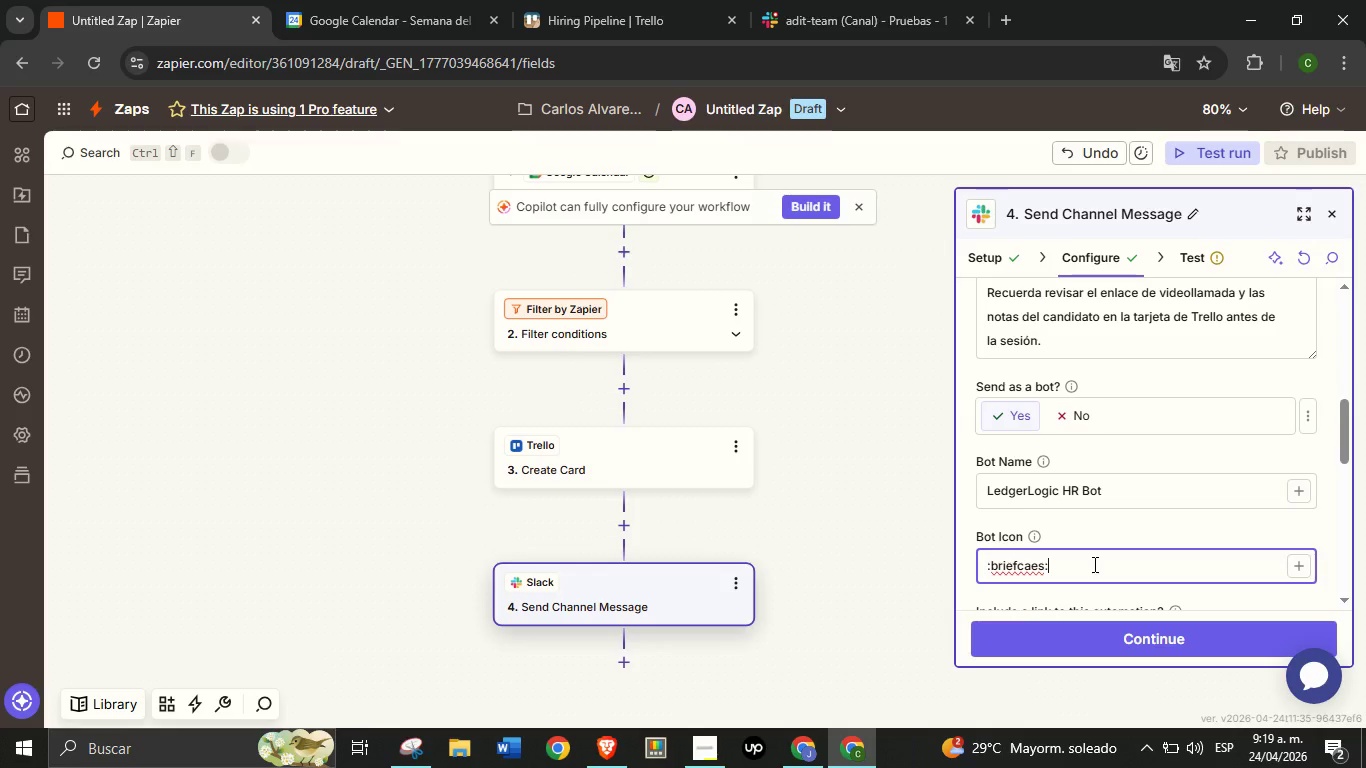 
left_click([1041, 572])
 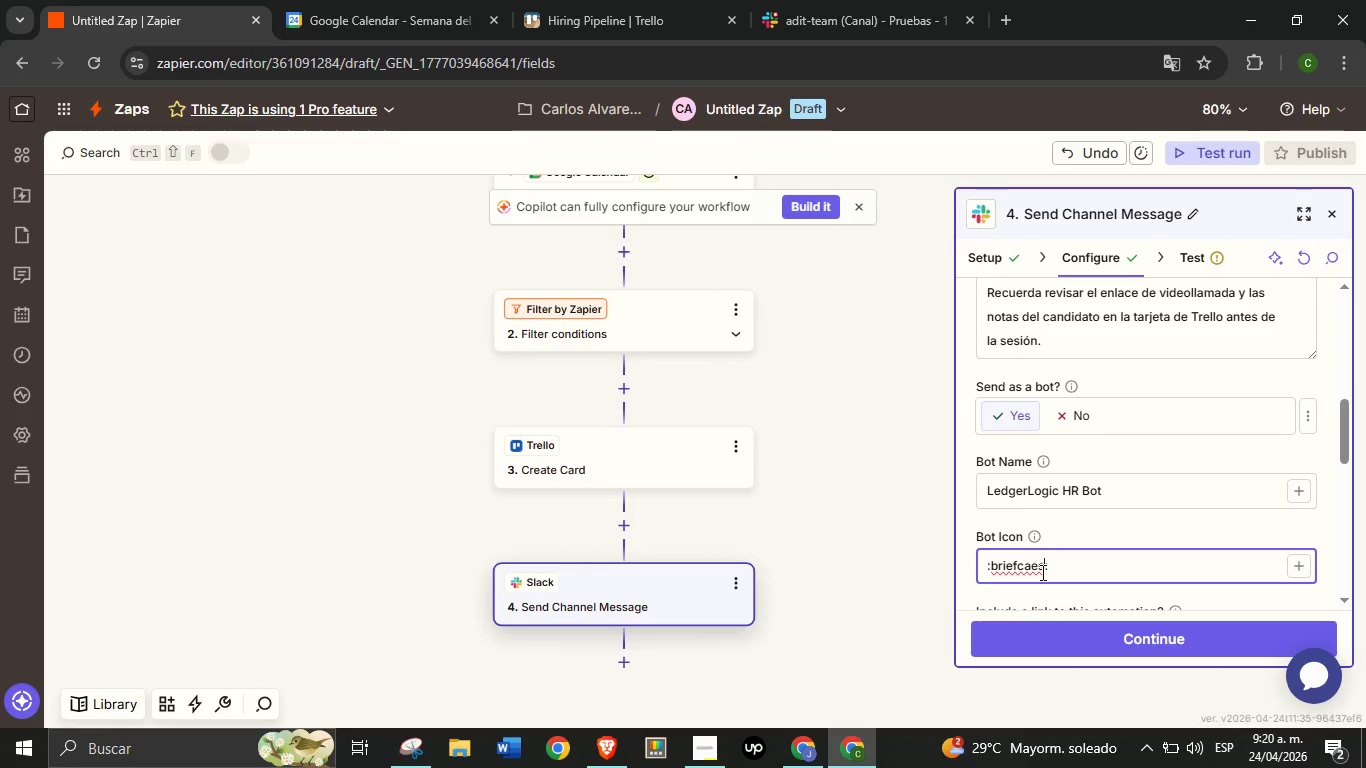 
key(ArrowRight)
 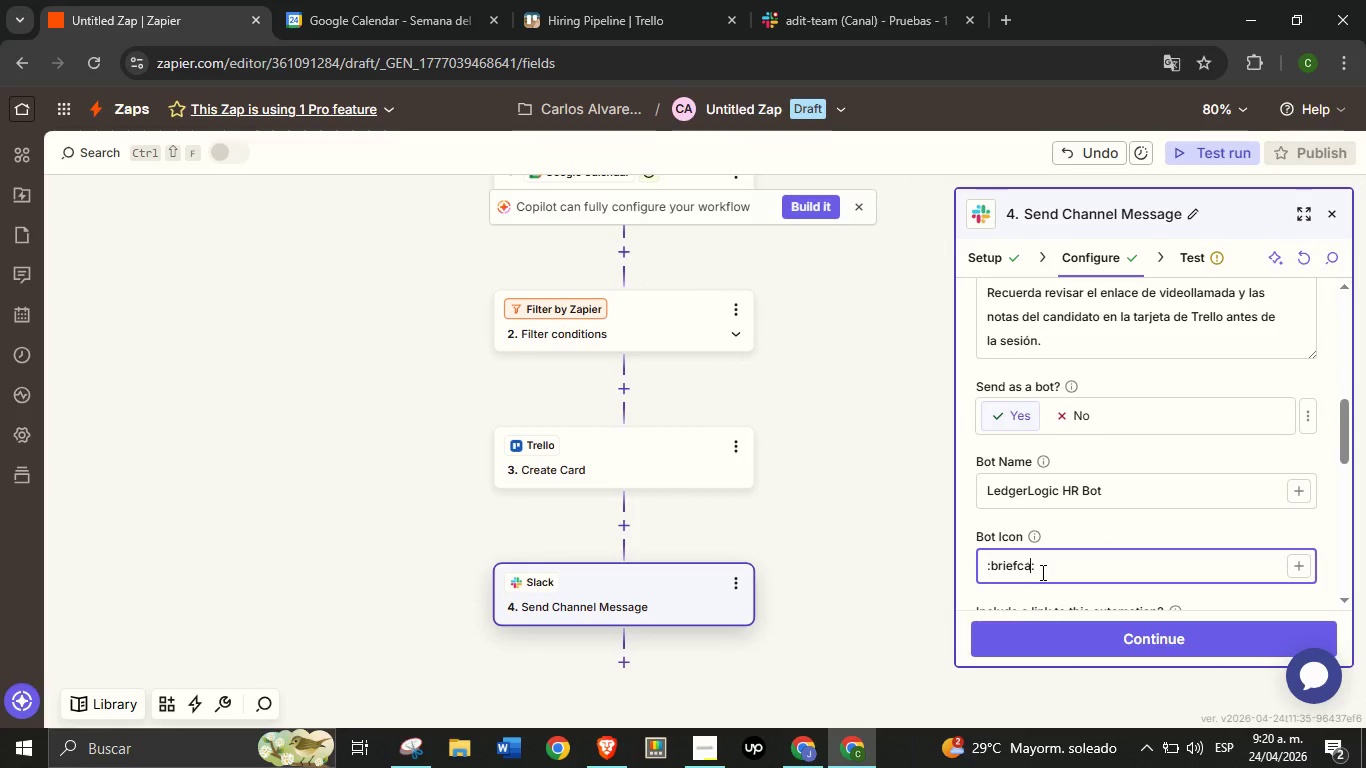 
key(Backspace)
key(Backspace)
type(se)
 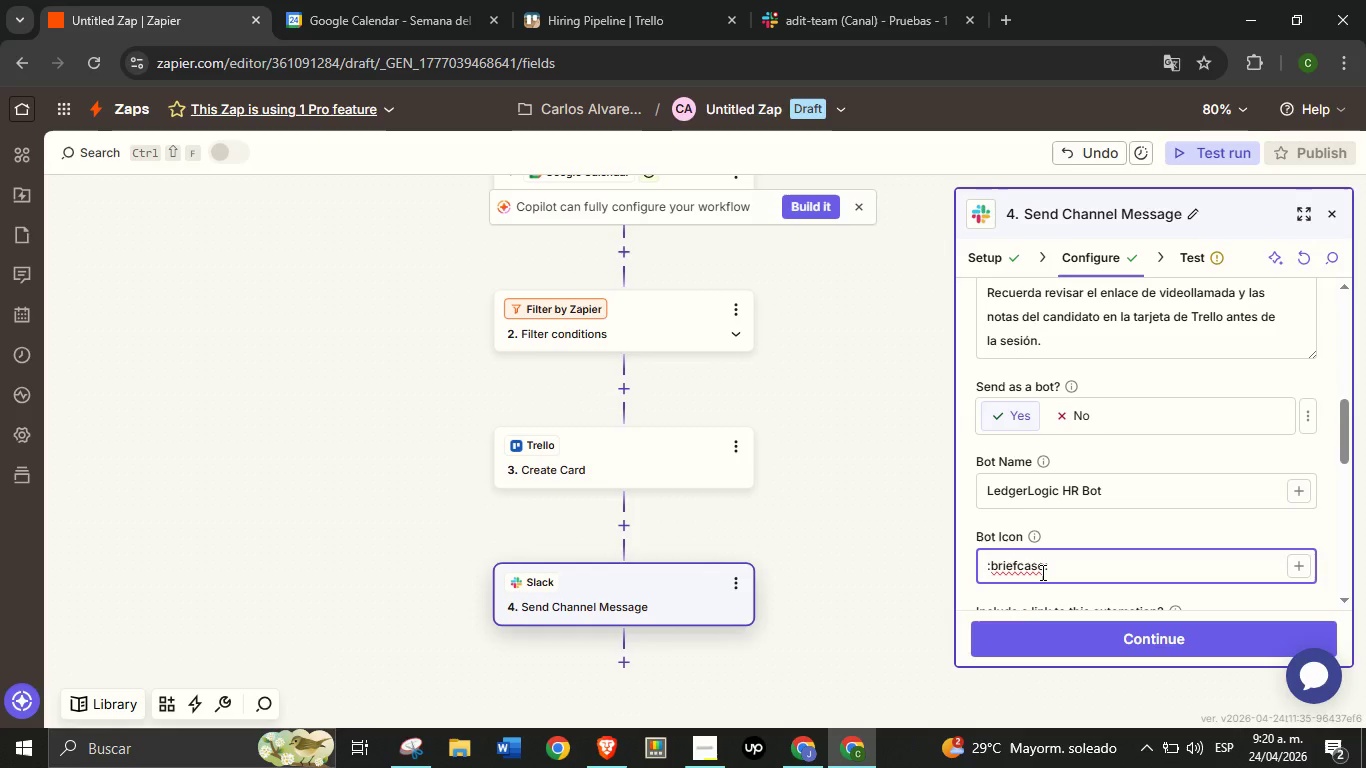 
wait(10.95)
 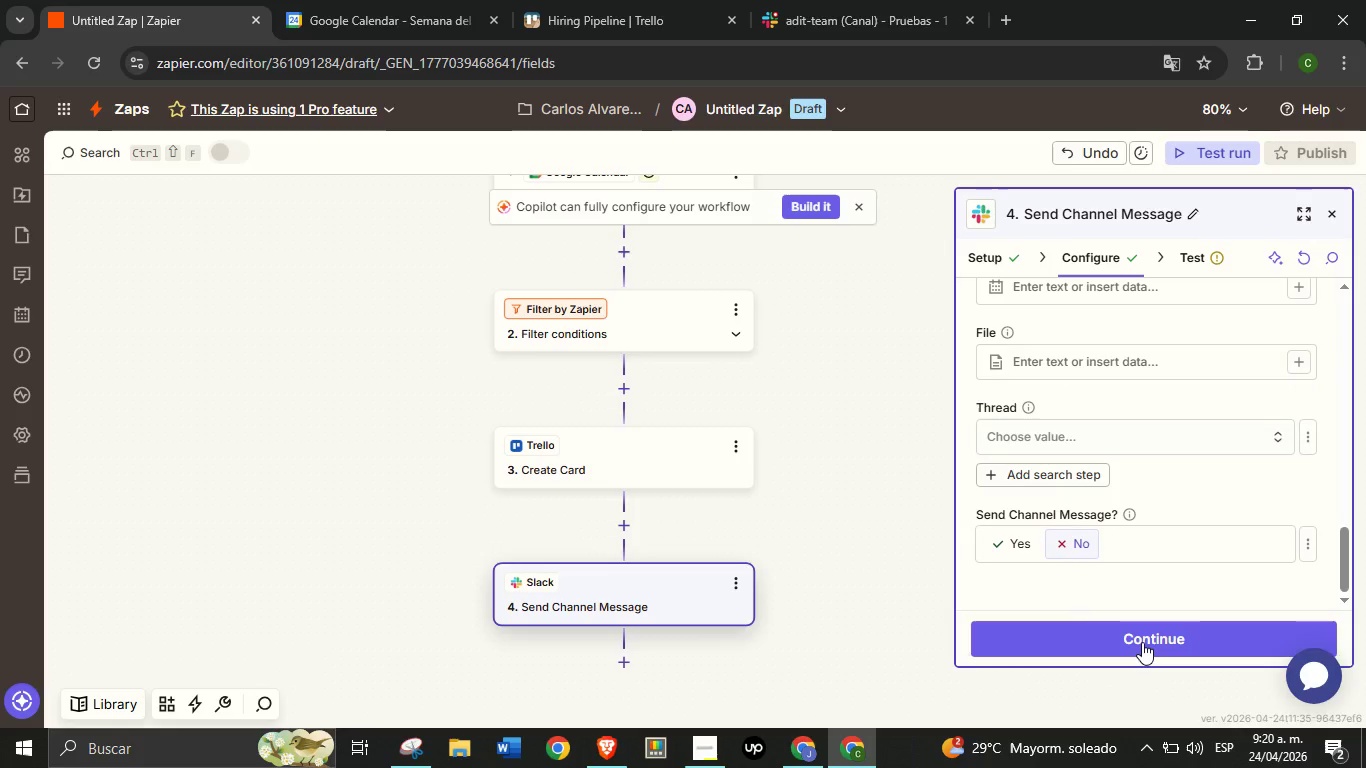 
left_click([1142, 642])
 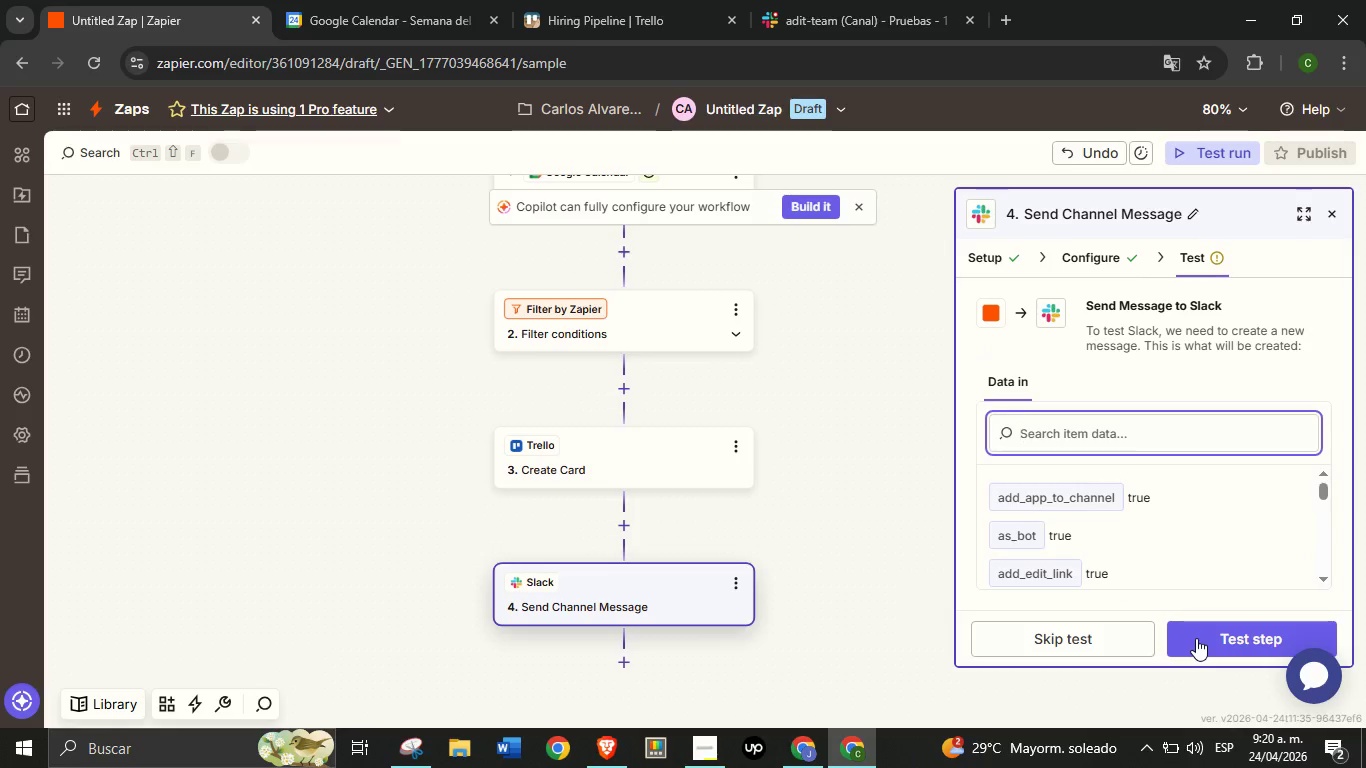 
scroll: coordinate [1144, 602], scroll_direction: down, amount: 7.0
 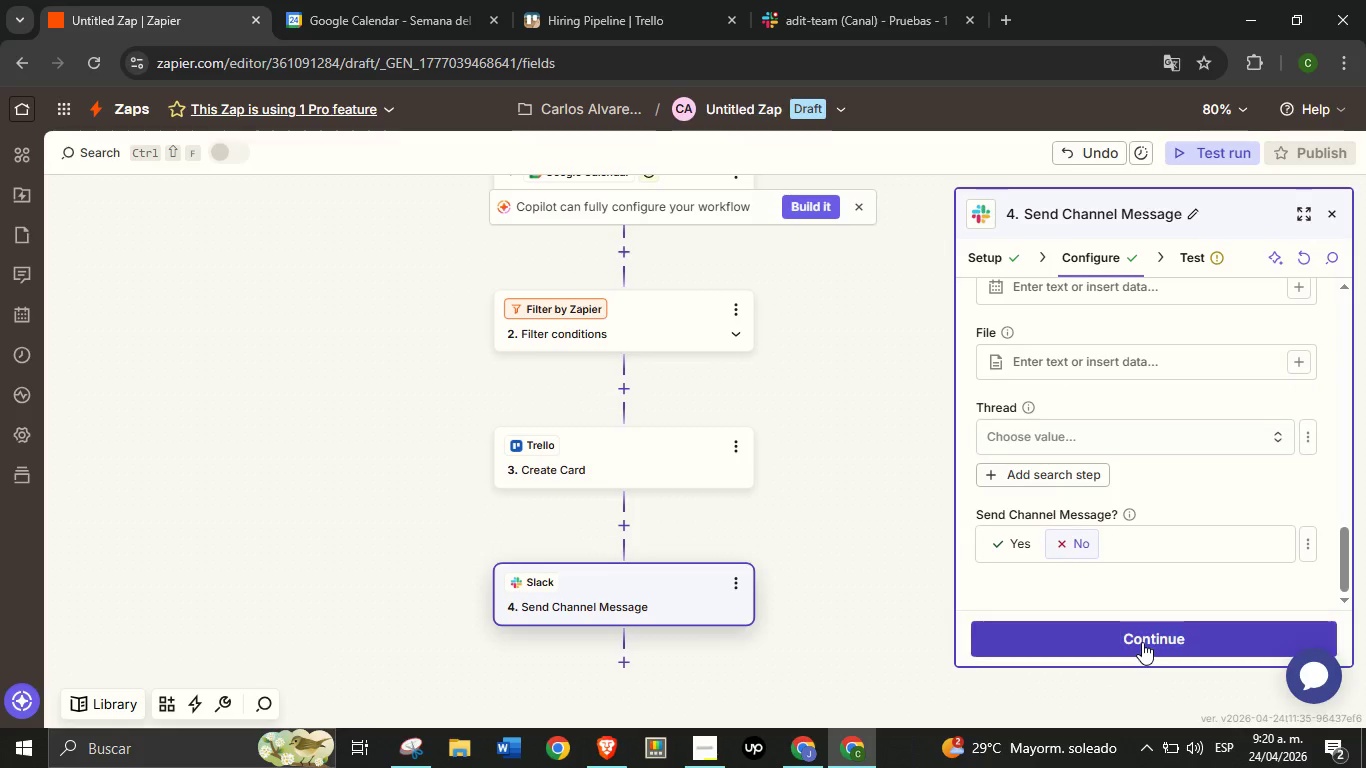 
left_click([1196, 638])
 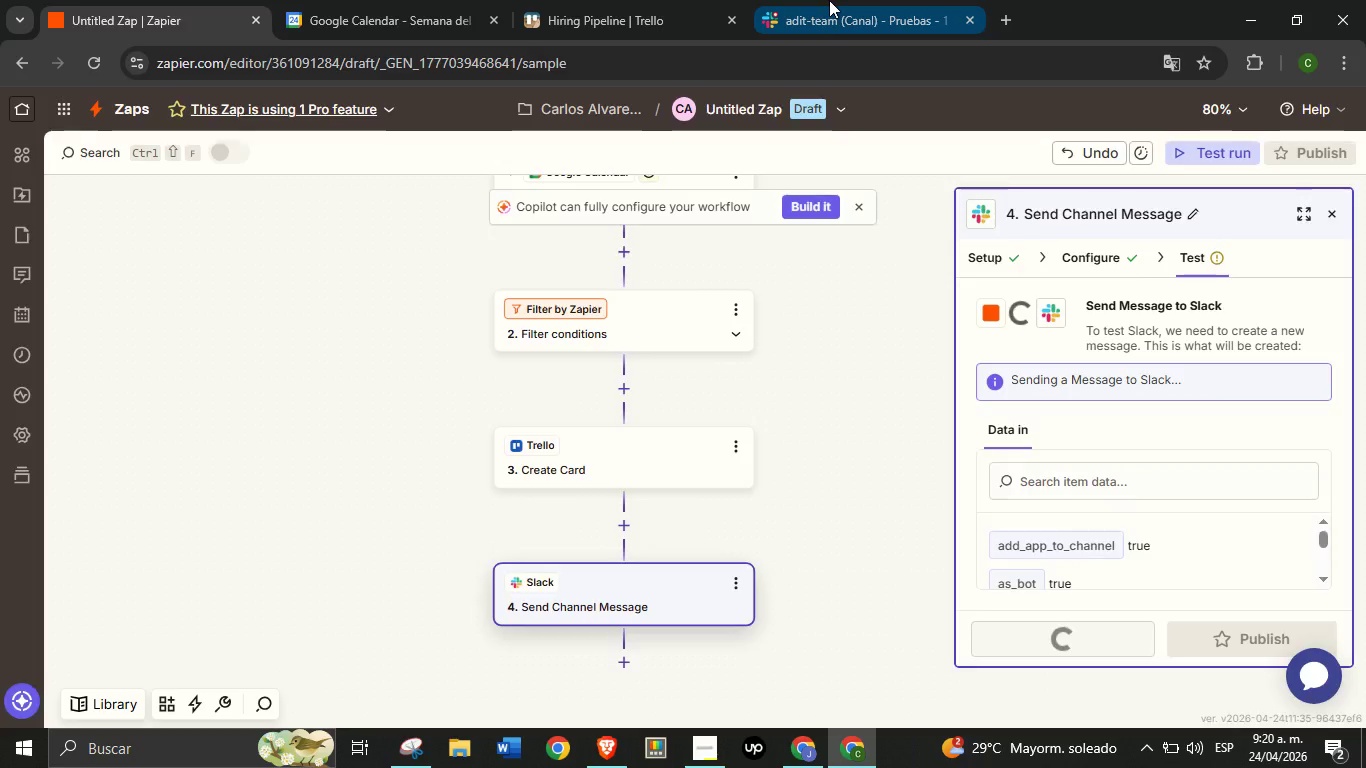 
left_click([829, 0])
 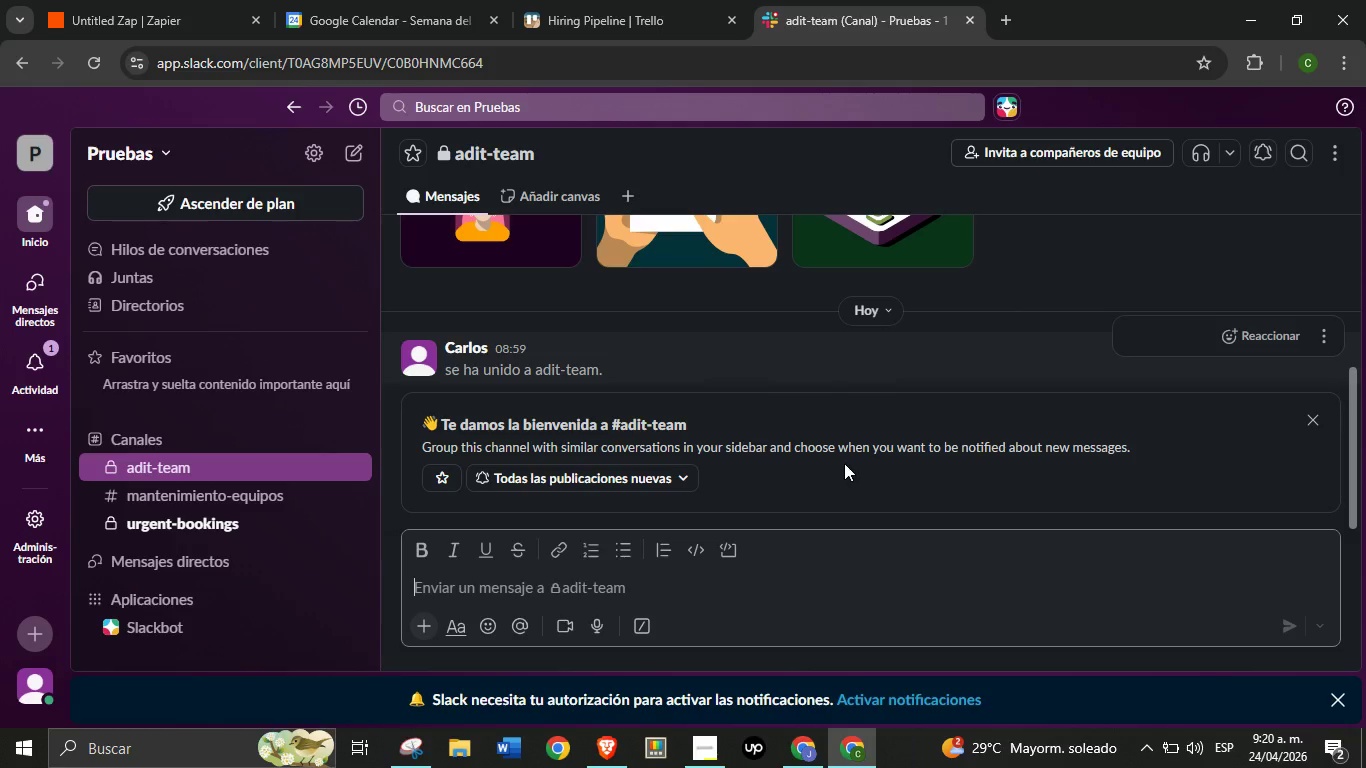 
scroll: coordinate [844, 463], scroll_direction: down, amount: 3.0
 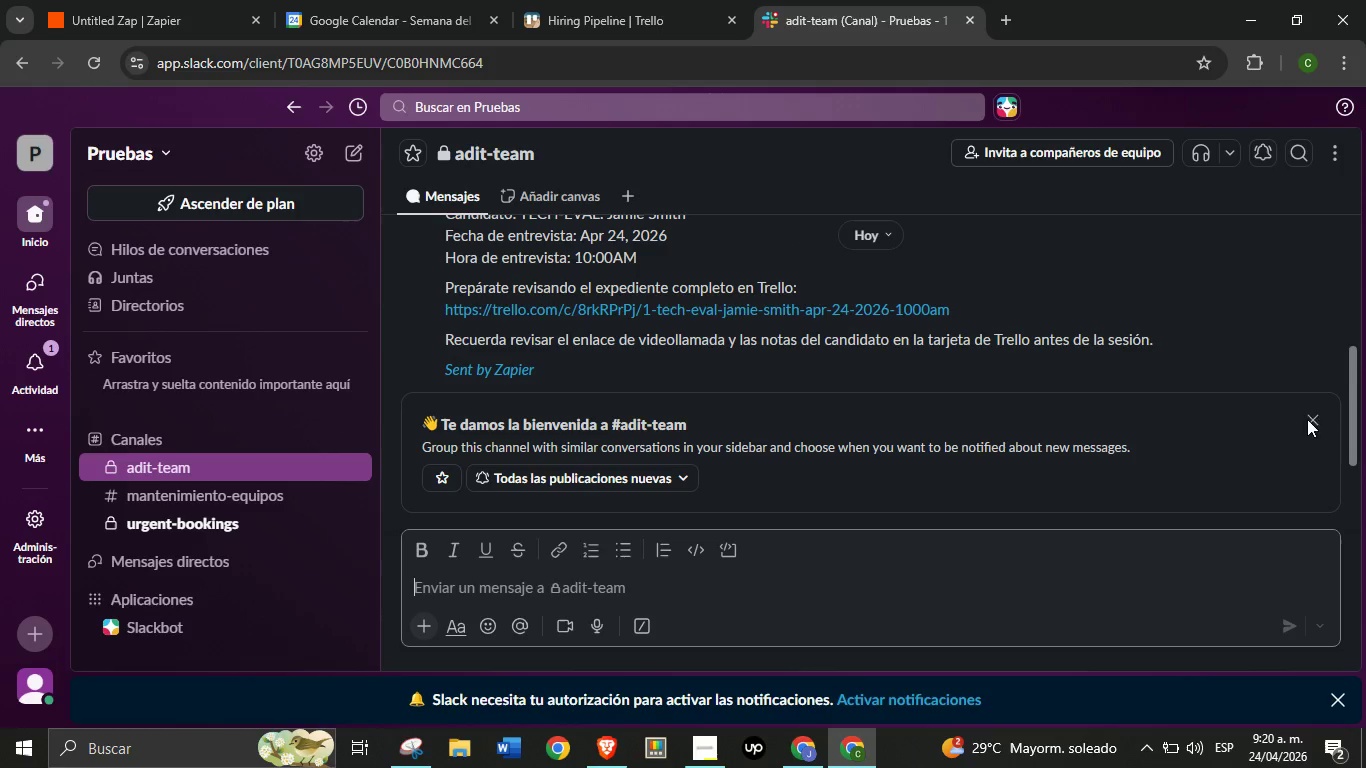 
left_click([1307, 417])
 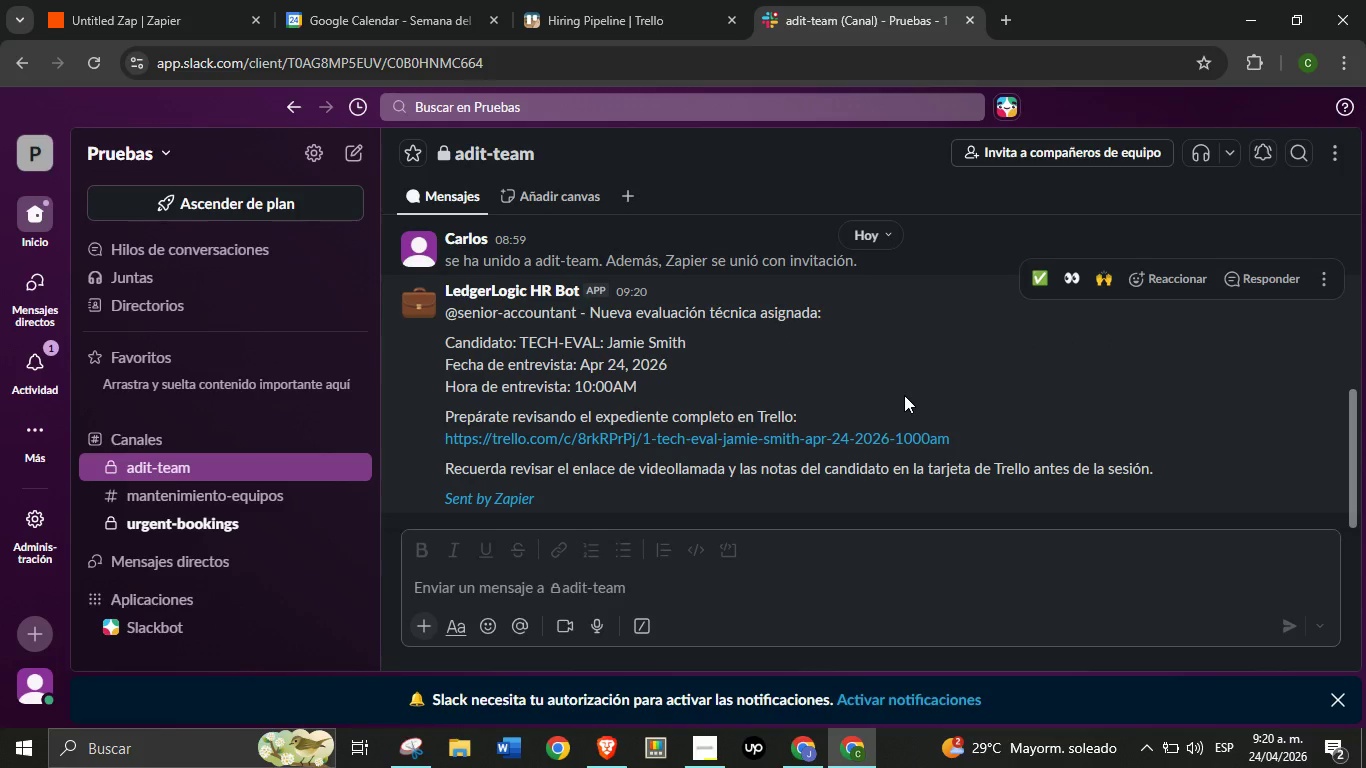 
wait(17.44)
 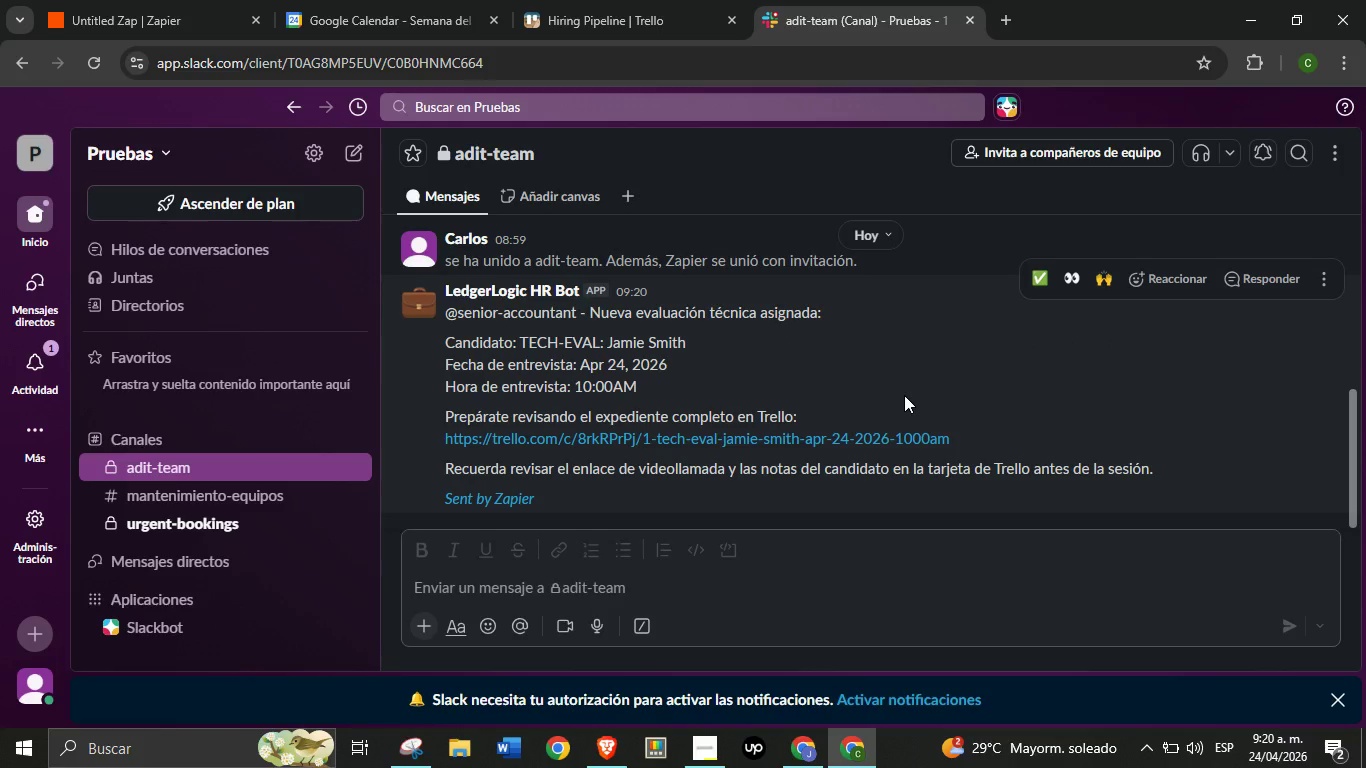 
mouse_move([862, 432])
 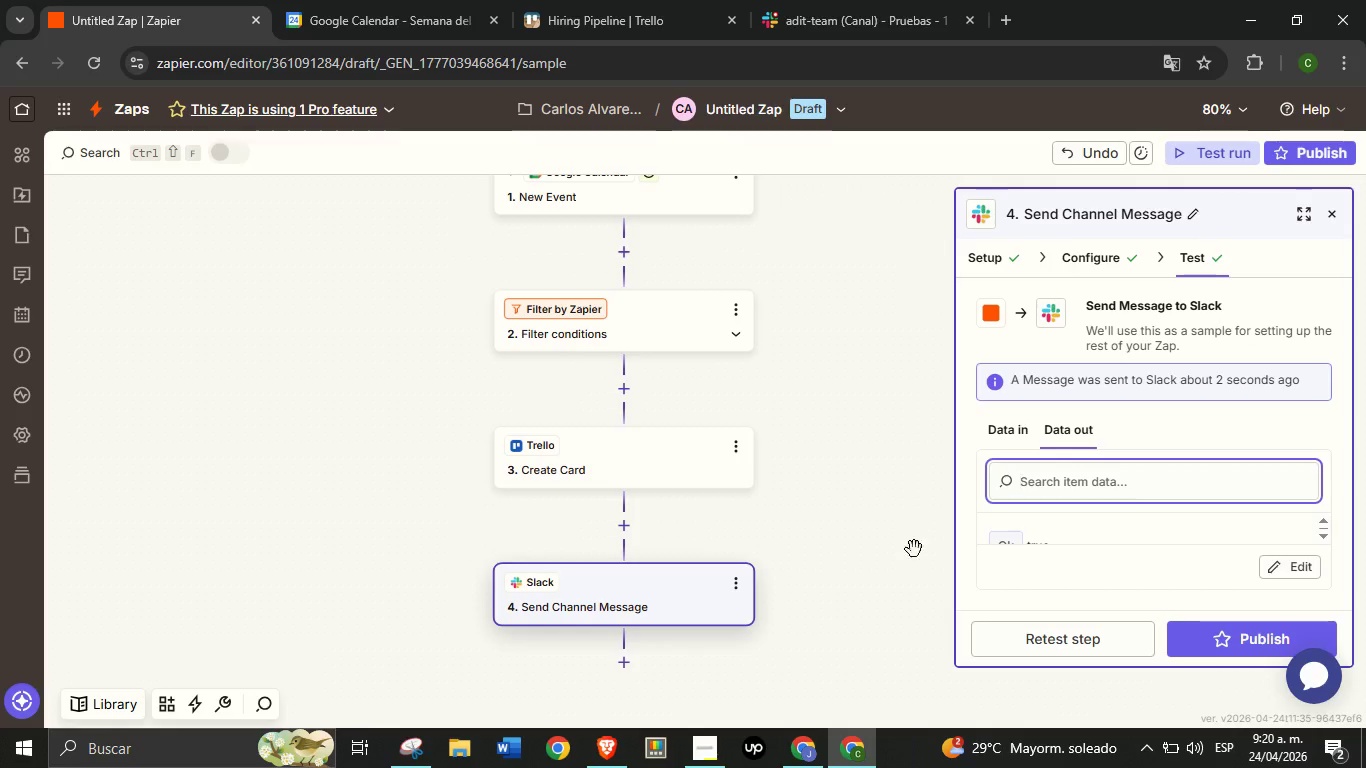 
left_click_drag(start_coordinate=[908, 564], to_coordinate=[908, 490])
 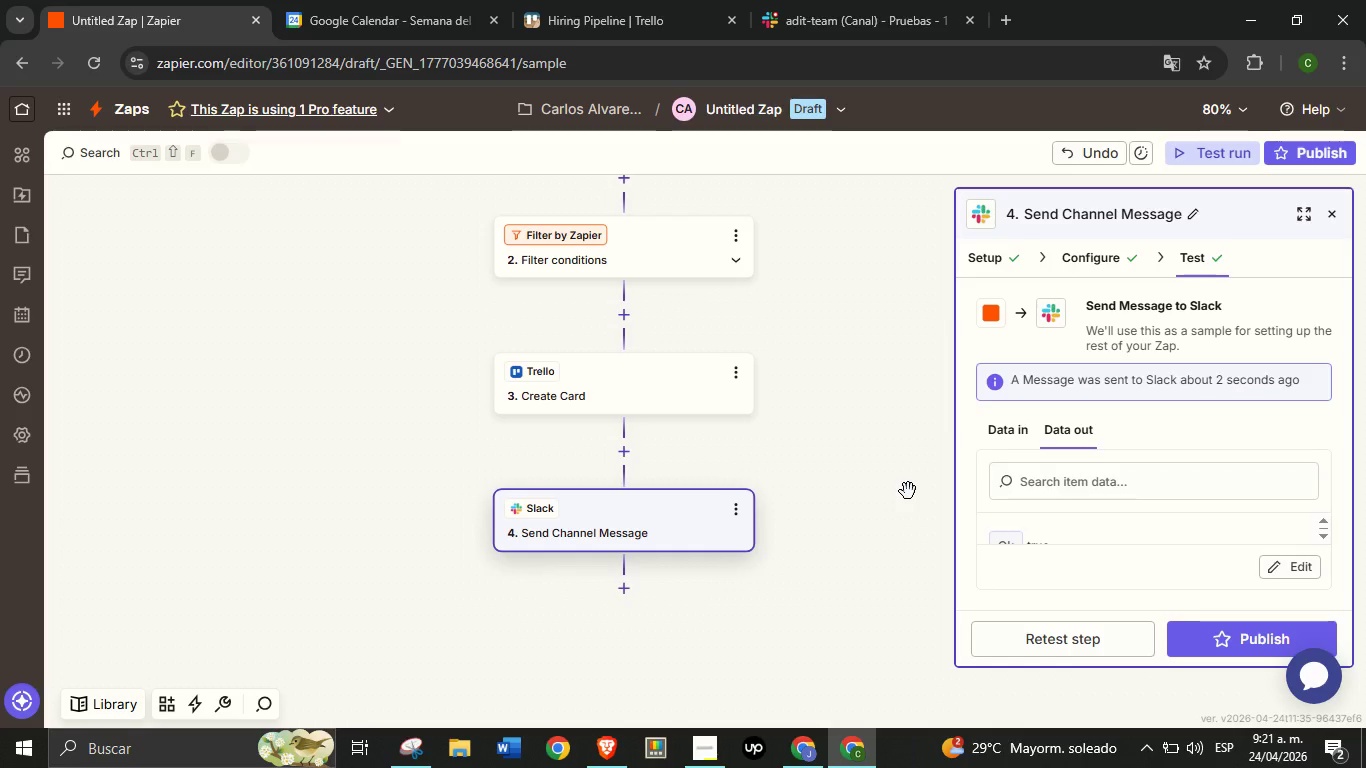 
wait(66.53)
 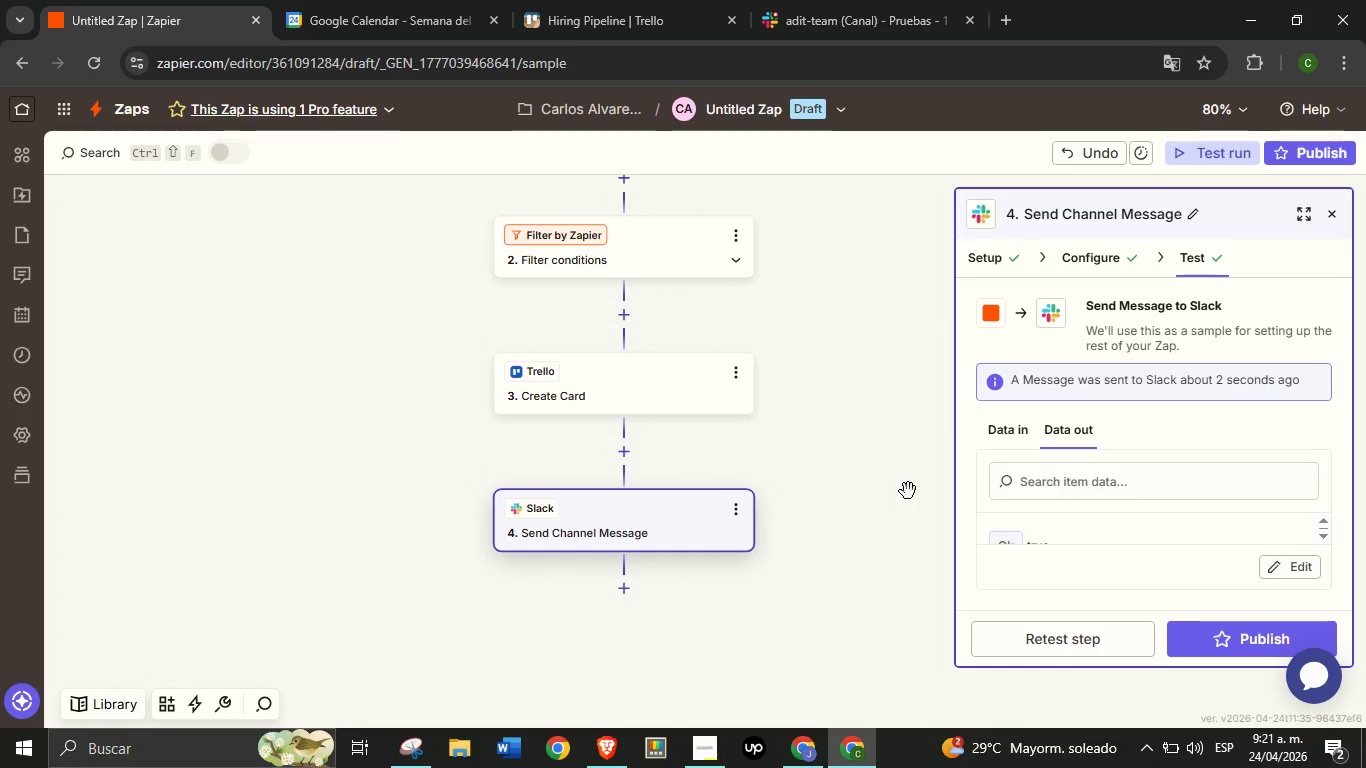 
left_click_drag(start_coordinate=[887, 611], to_coordinate=[883, 584])
 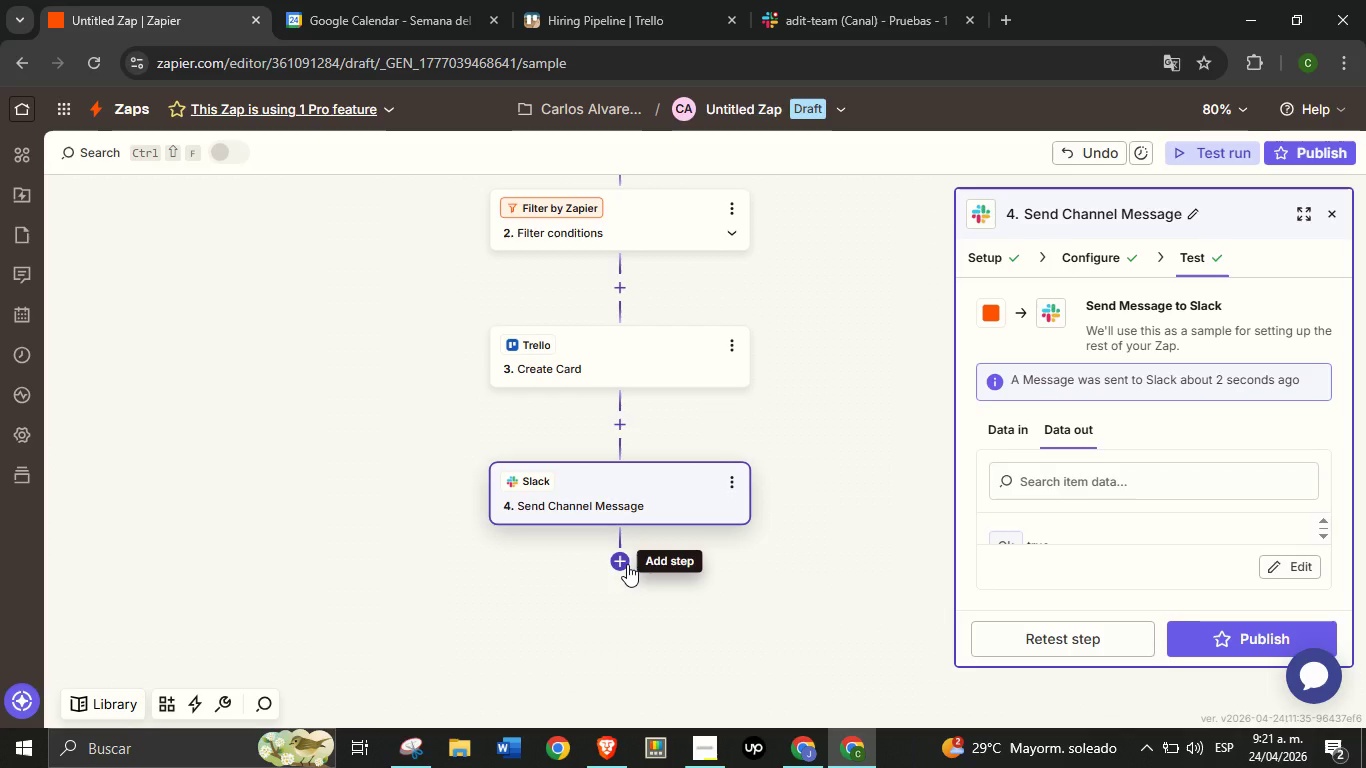 
left_click([627, 564])
 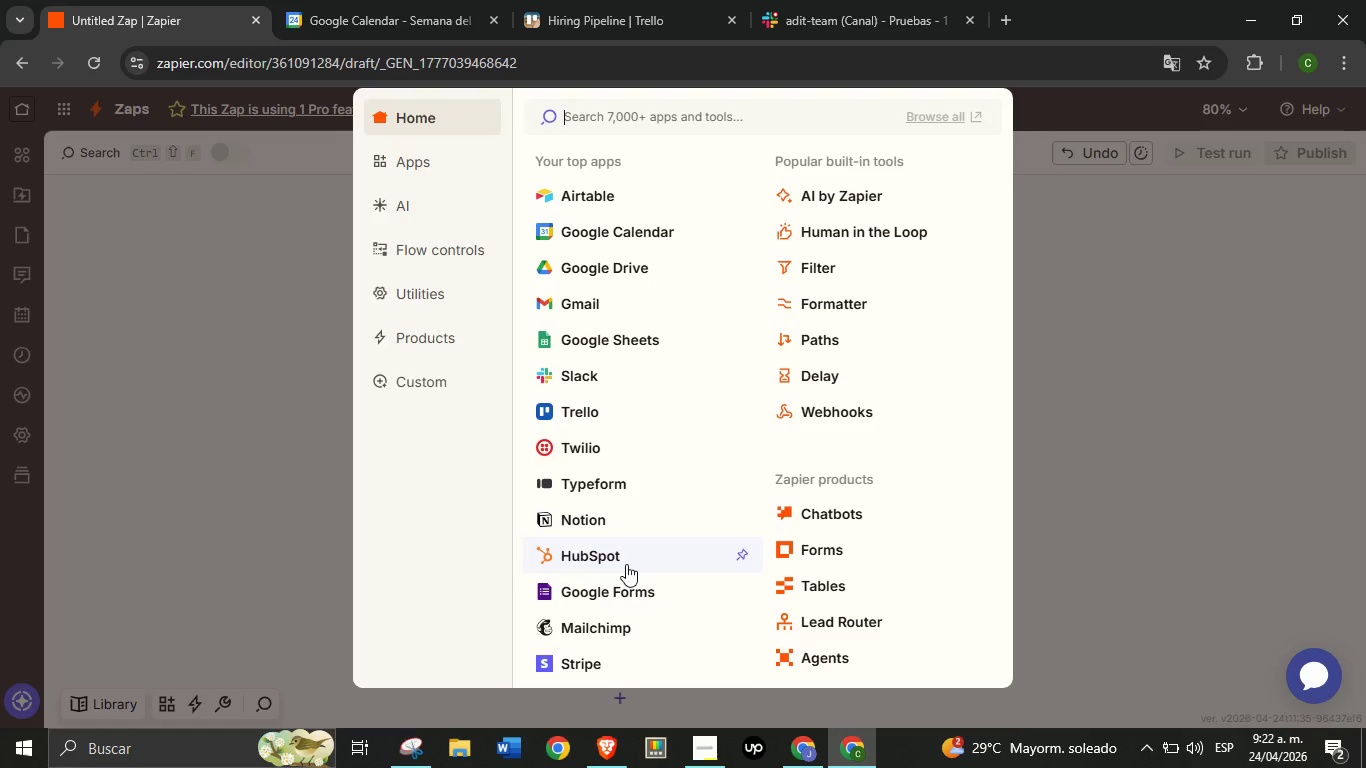 
wait(19.89)
 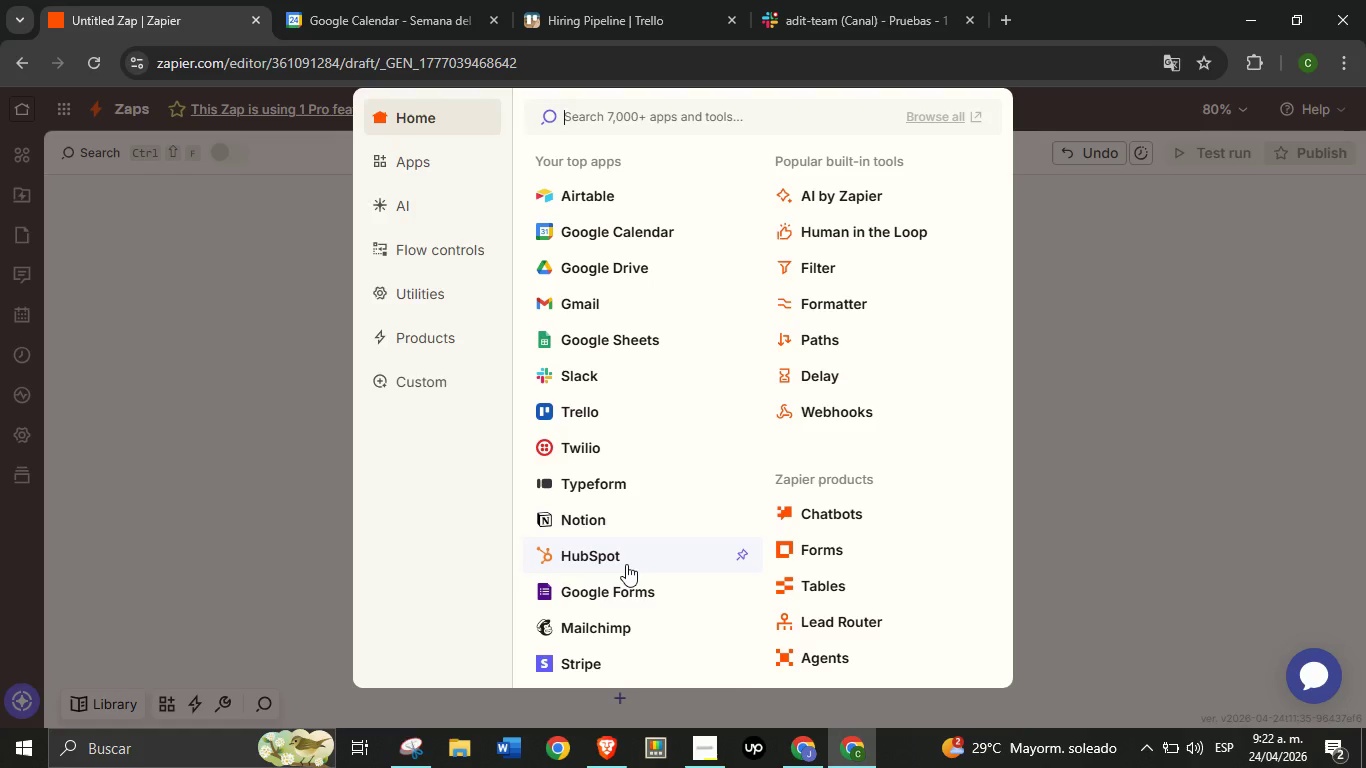 
left_click([736, 621])
 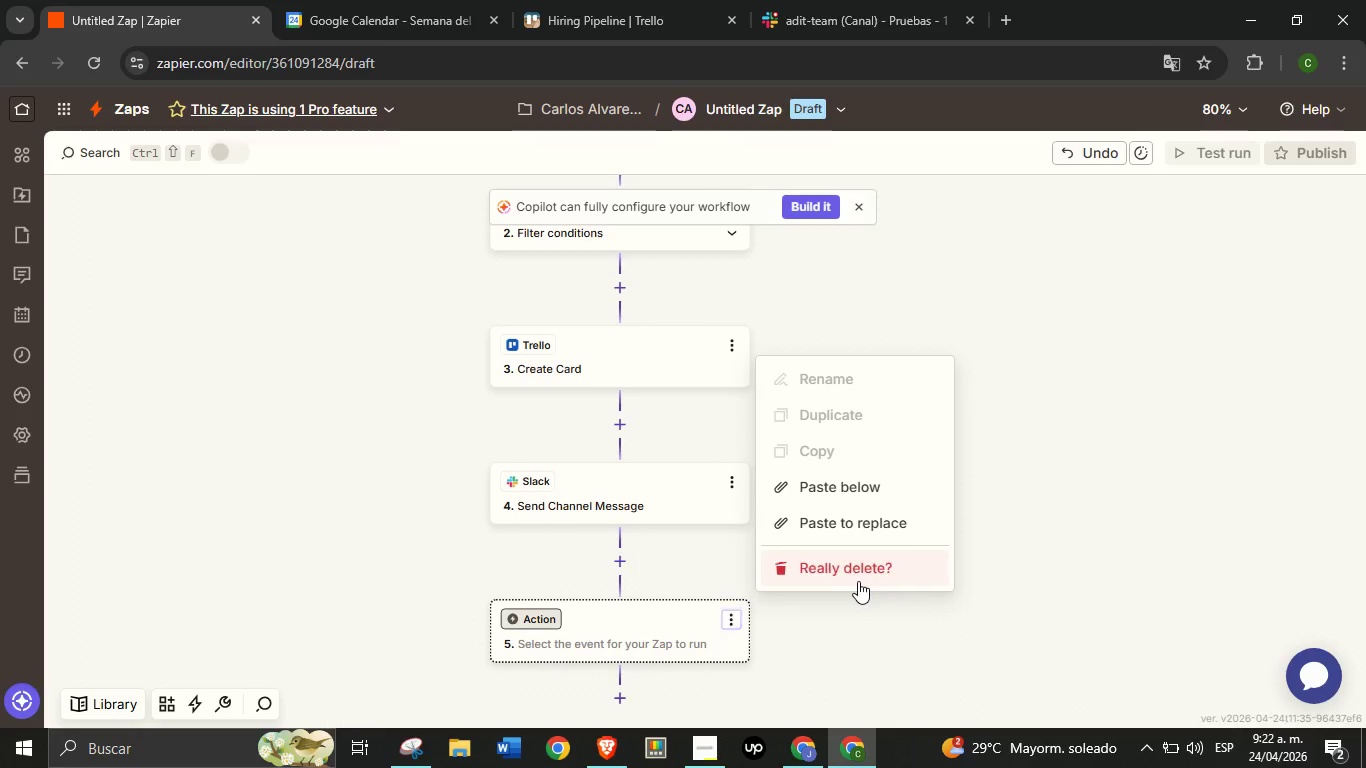 
double_click([866, 570])
 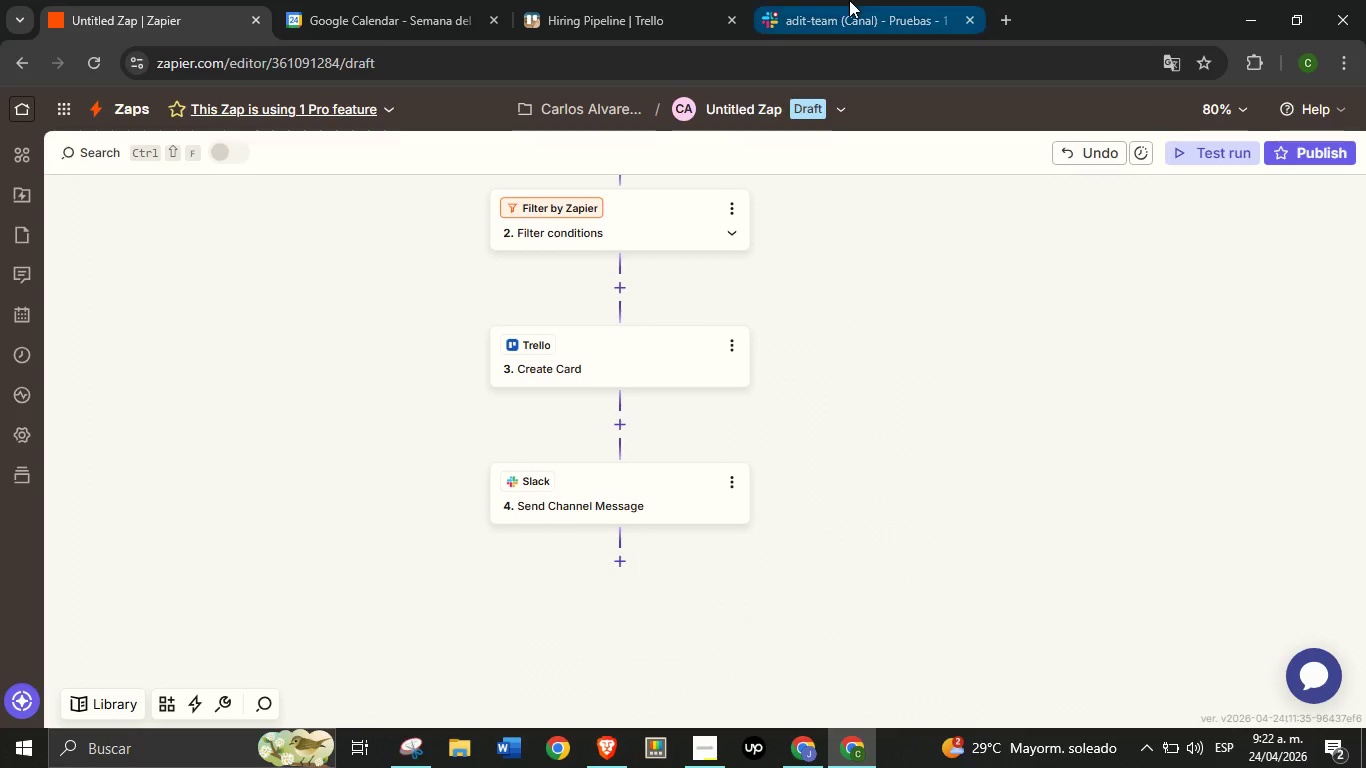 
left_click([849, 0])
 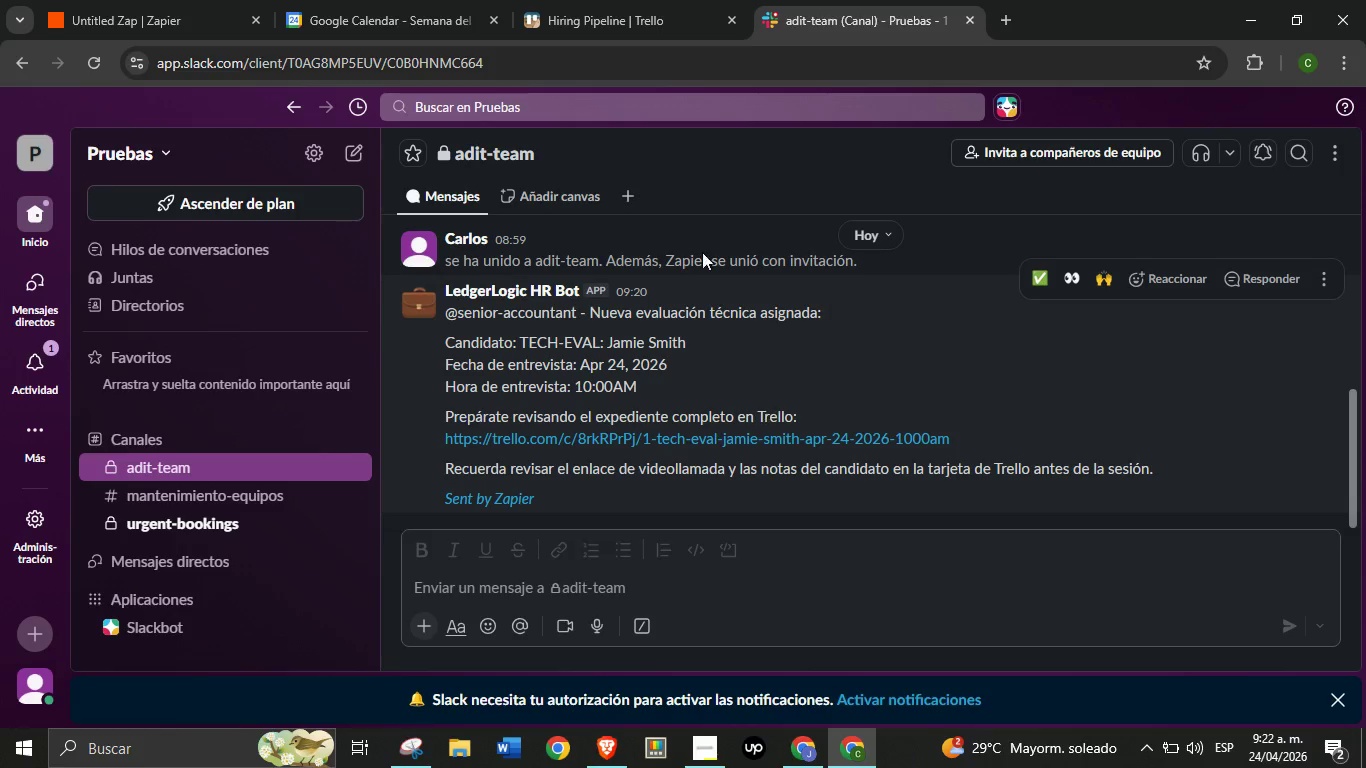 
scroll: coordinate [770, 411], scroll_direction: down, amount: 1.0
 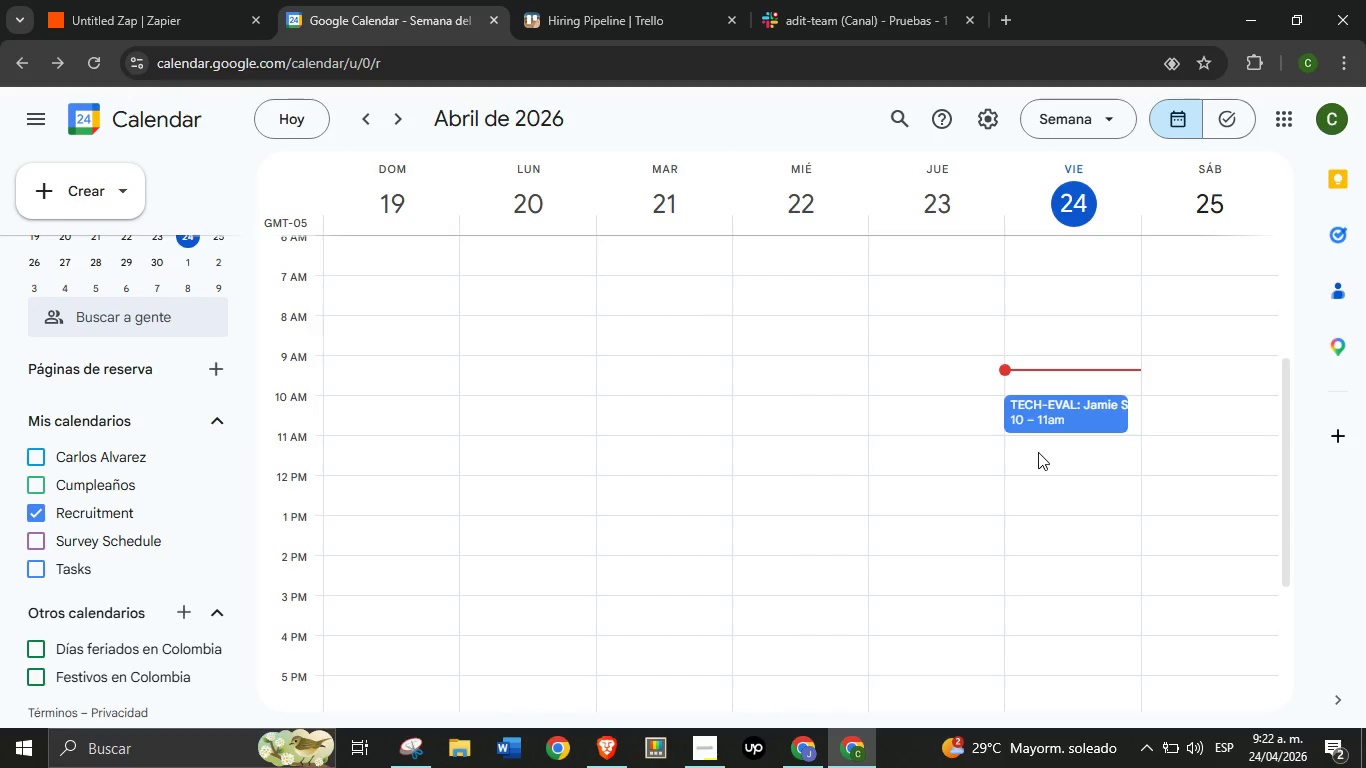 
left_click([1041, 455])
 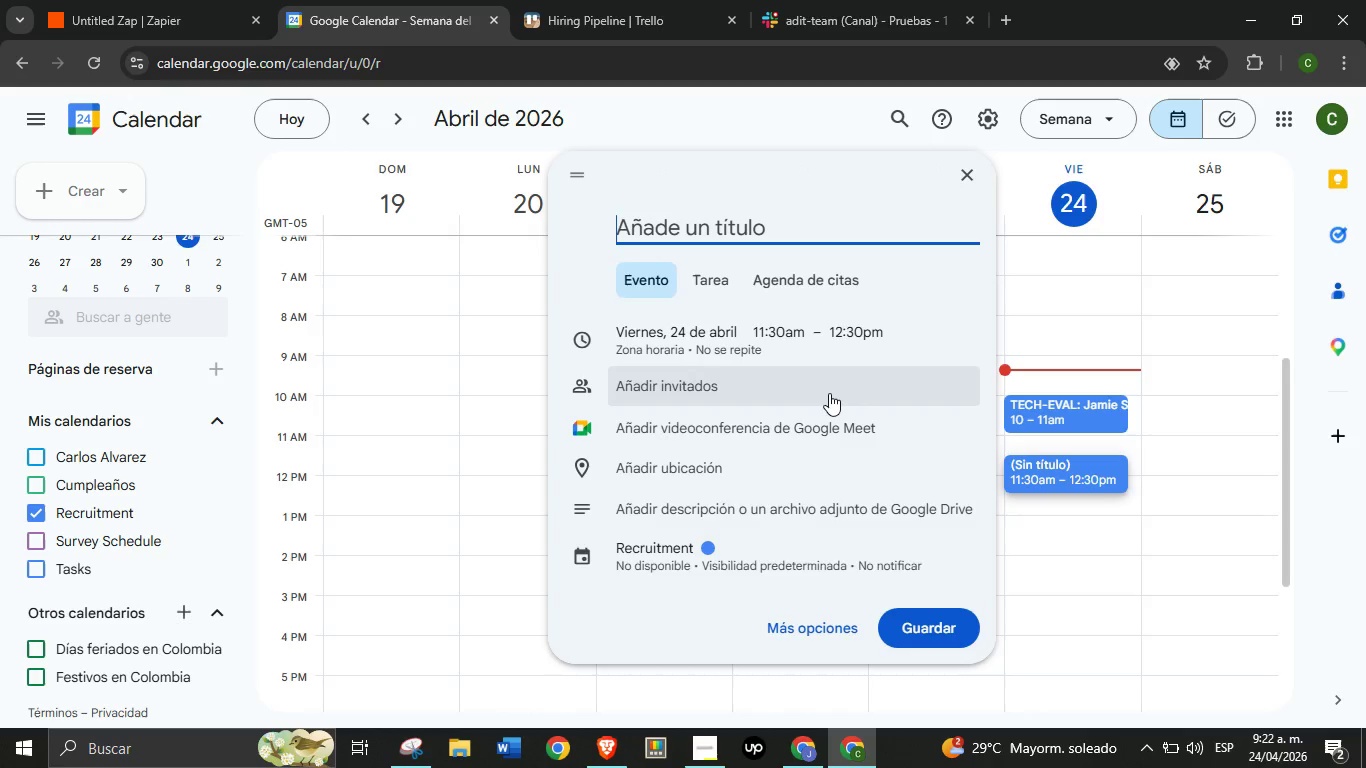 
wait(8.33)
 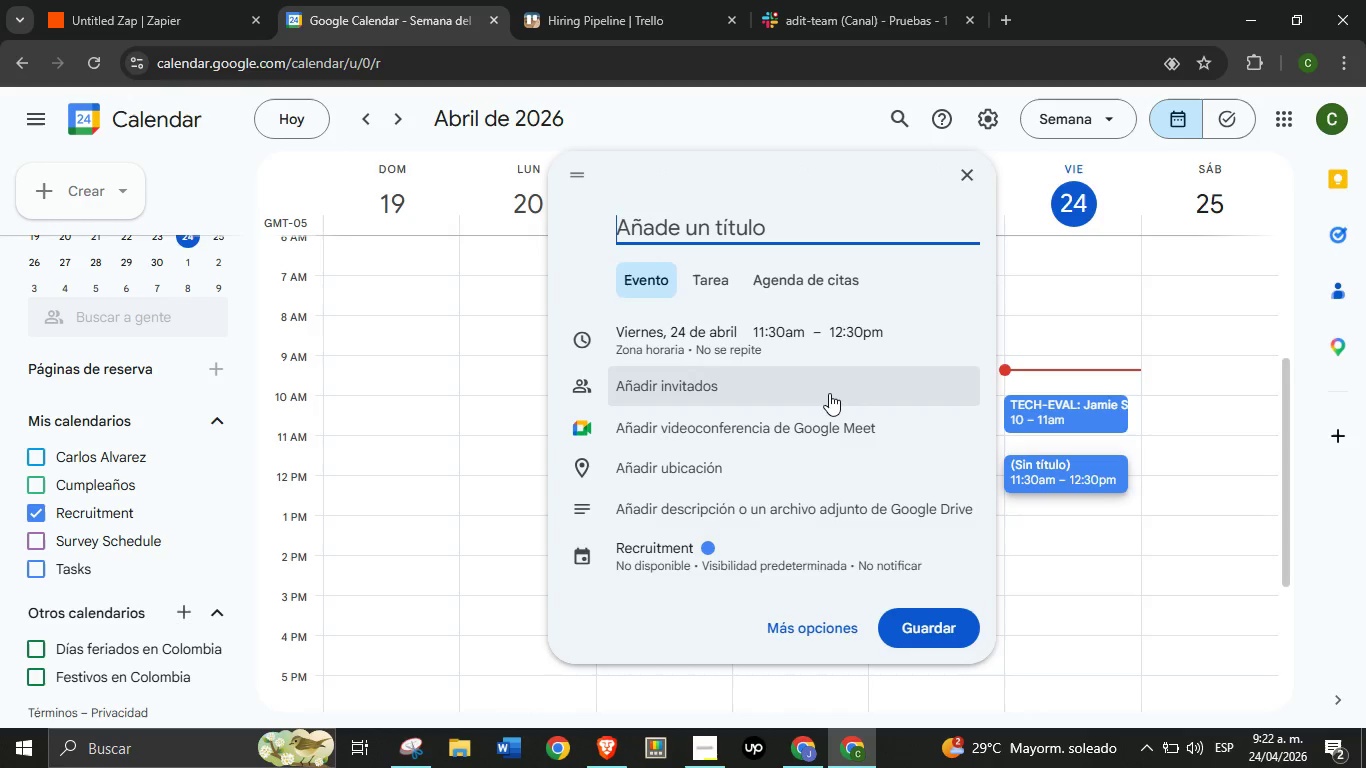 
type(Initial HR Interview> Alexa Rivera)
 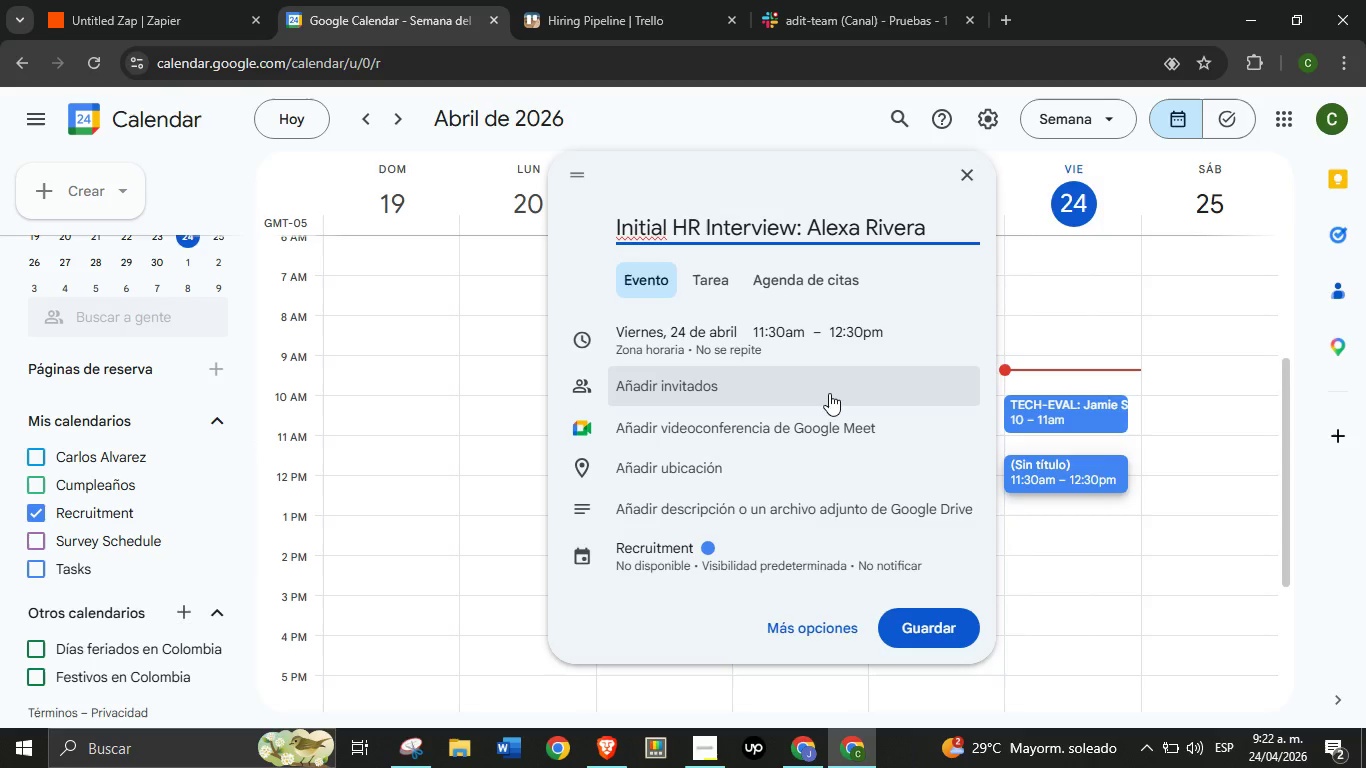 
left_click([706, 747])
 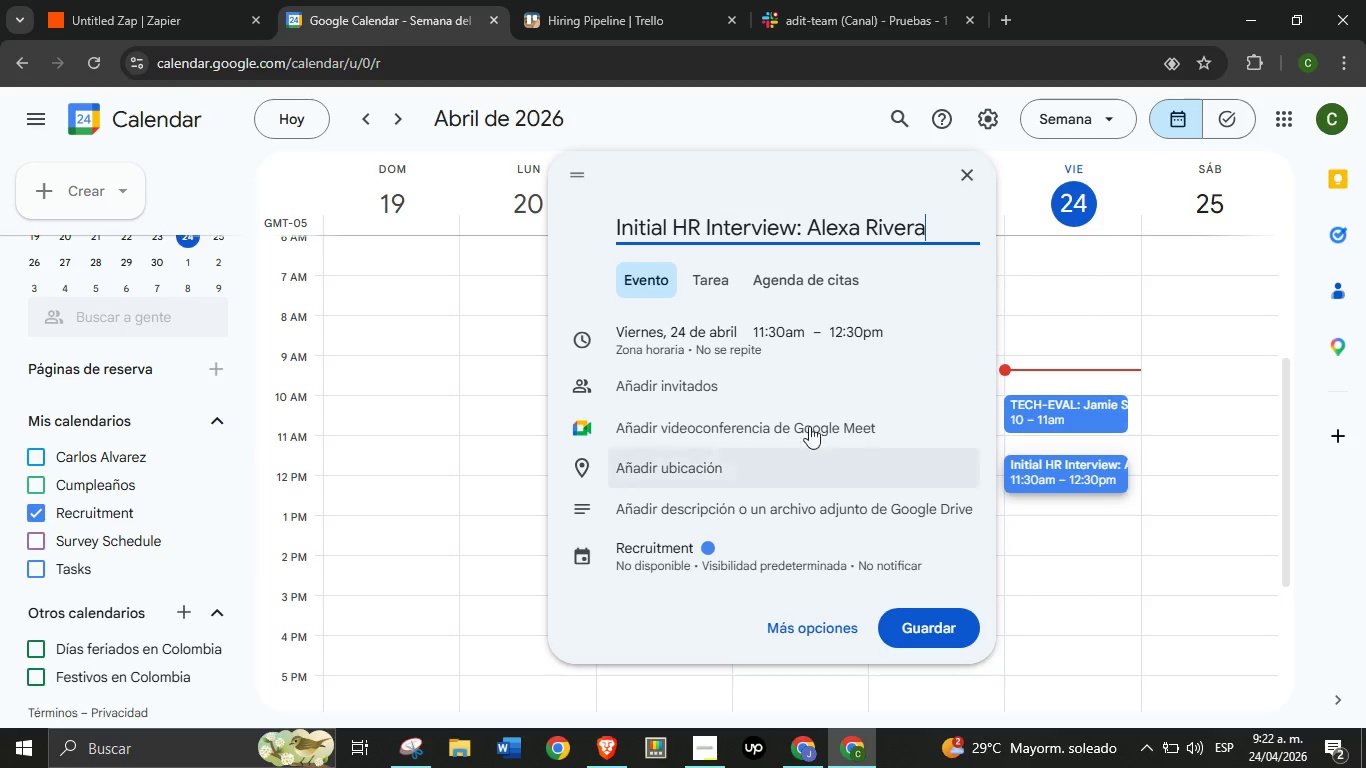 
left_click([787, 428])
 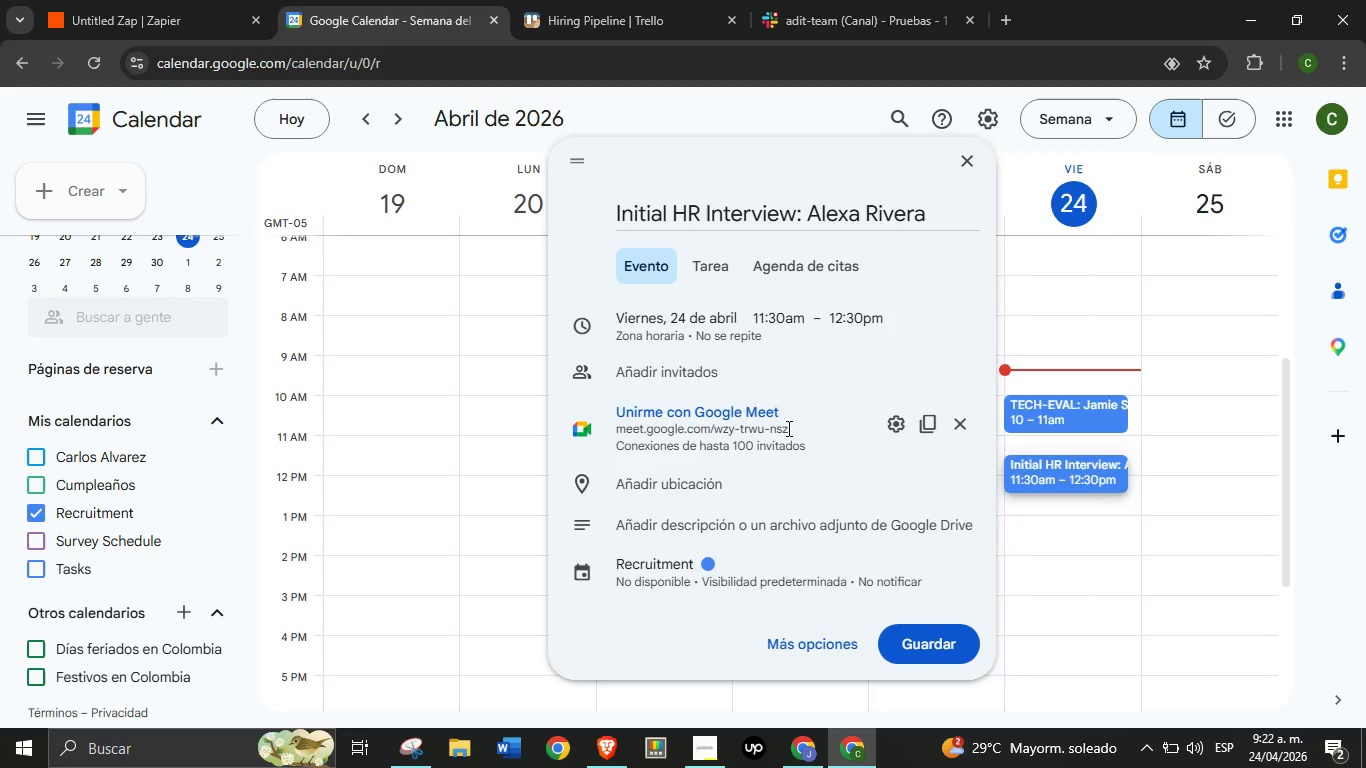 
wait(9.59)
 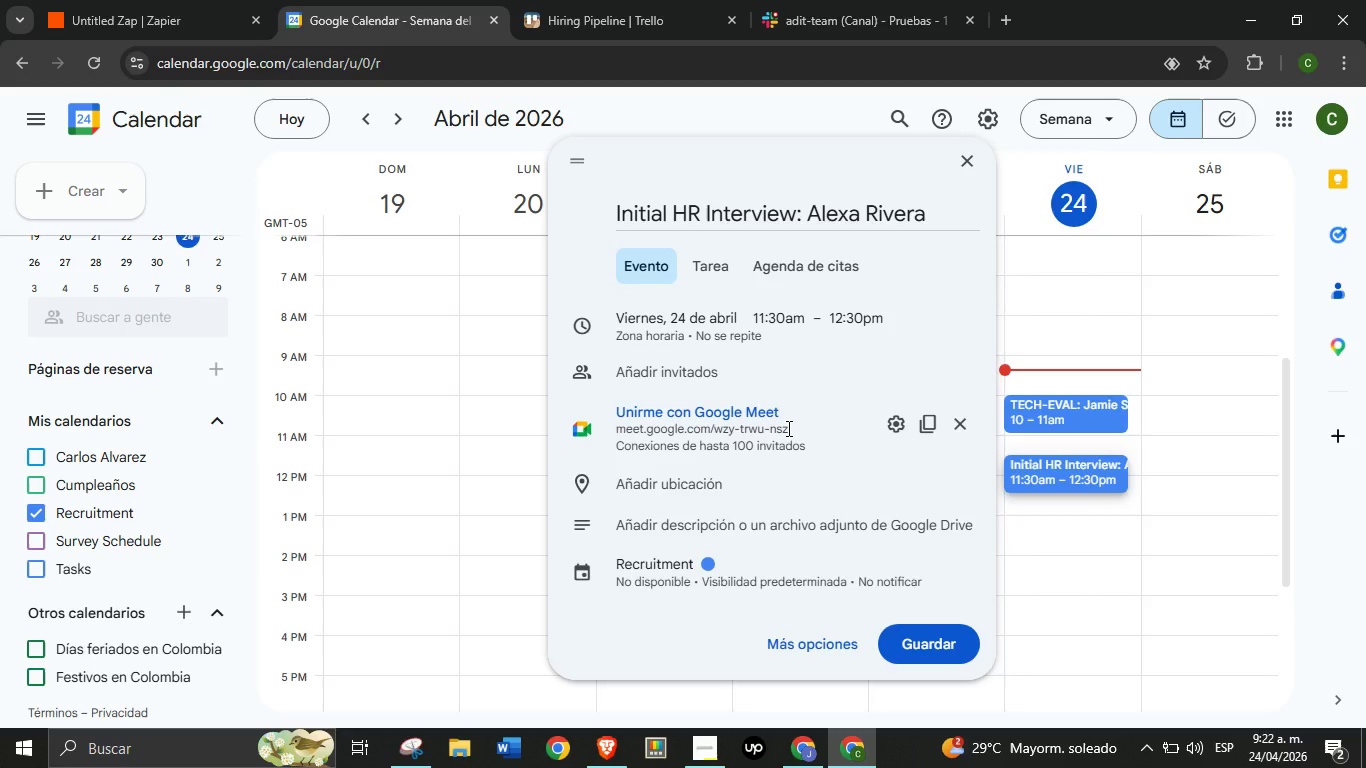 
left_click([946, 645])
 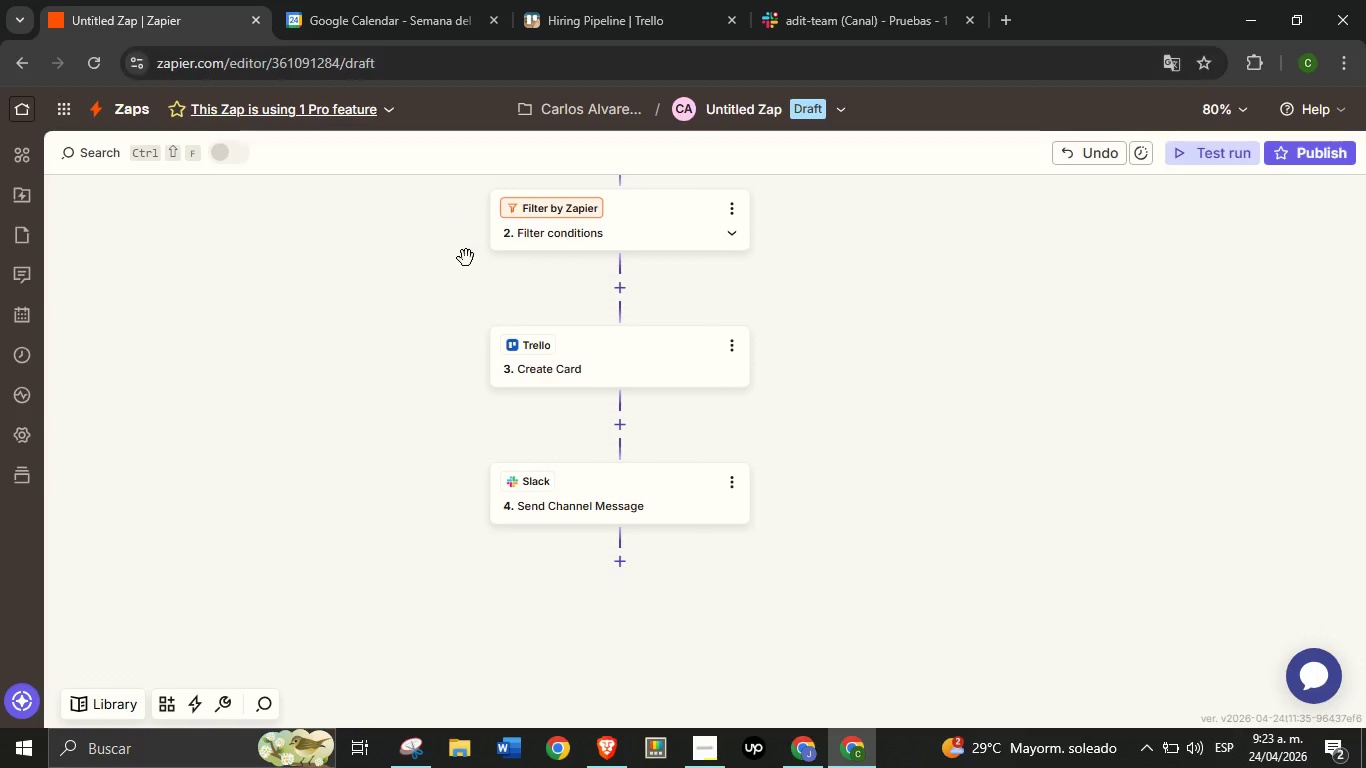 
scroll: coordinate [715, 433], scroll_direction: up, amount: 7.0
 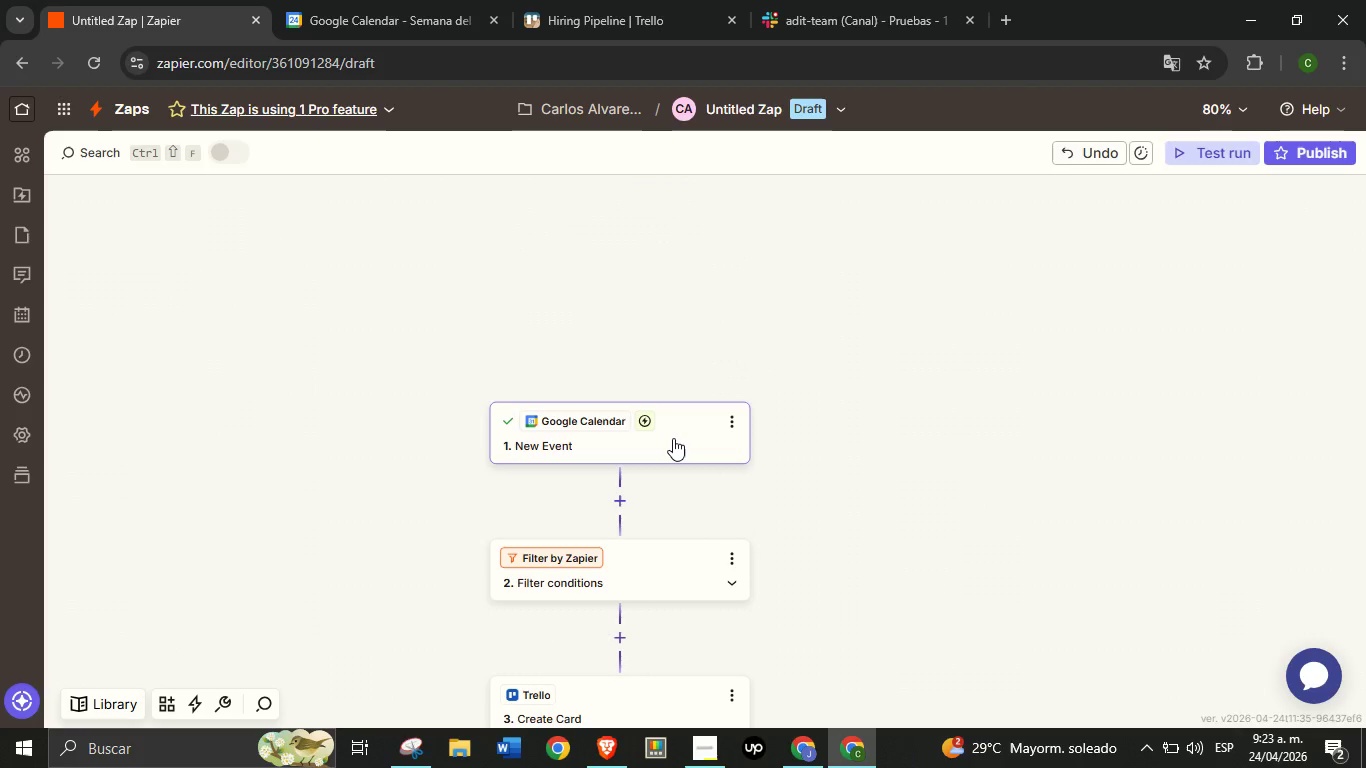 
left_click([673, 438])
 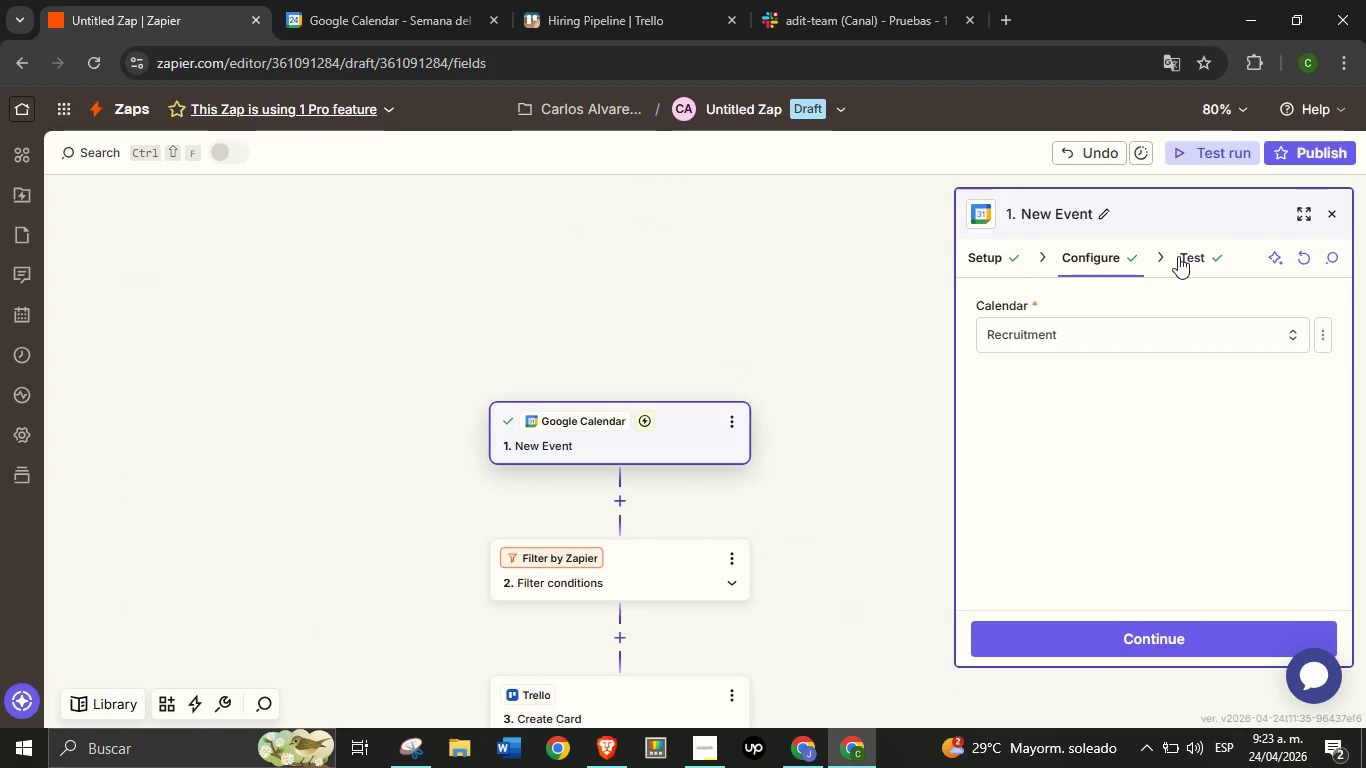 
left_click([1178, 256])
 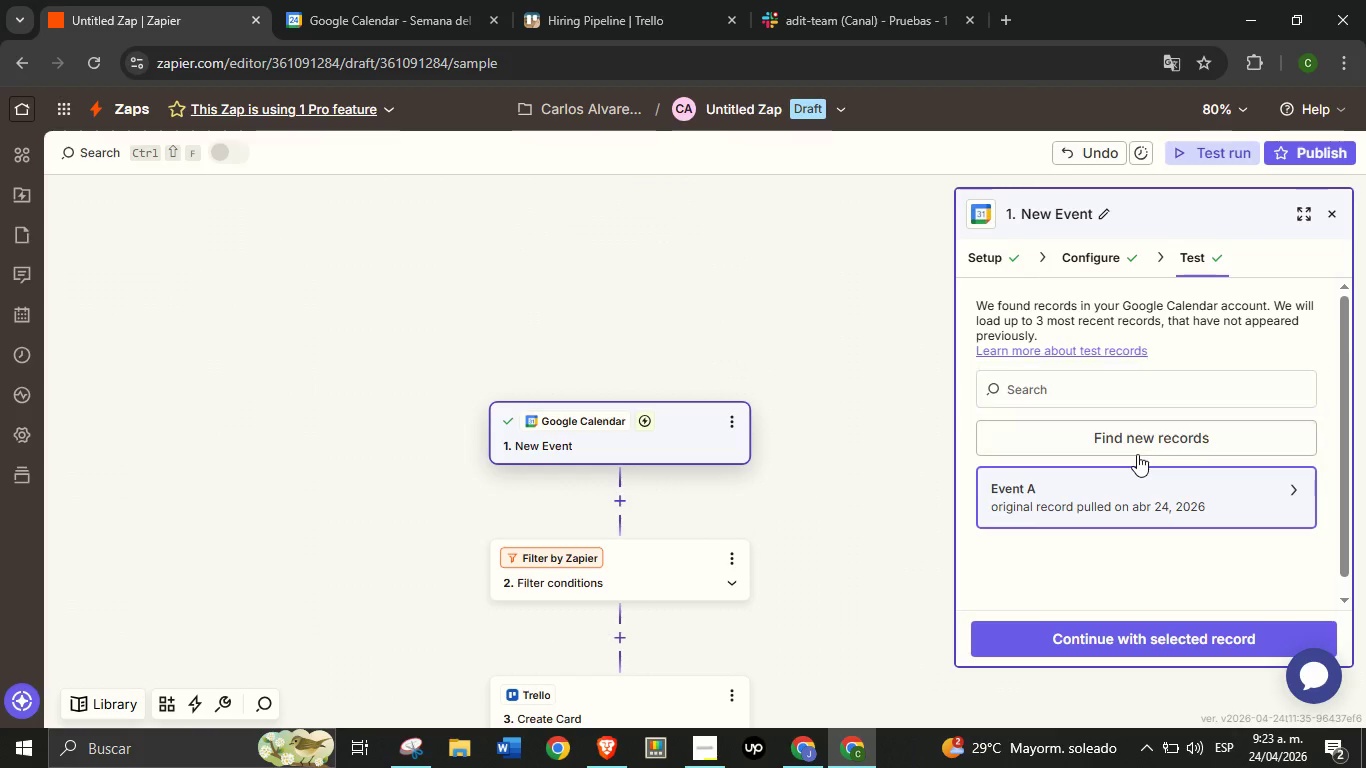 
left_click([1137, 454])
 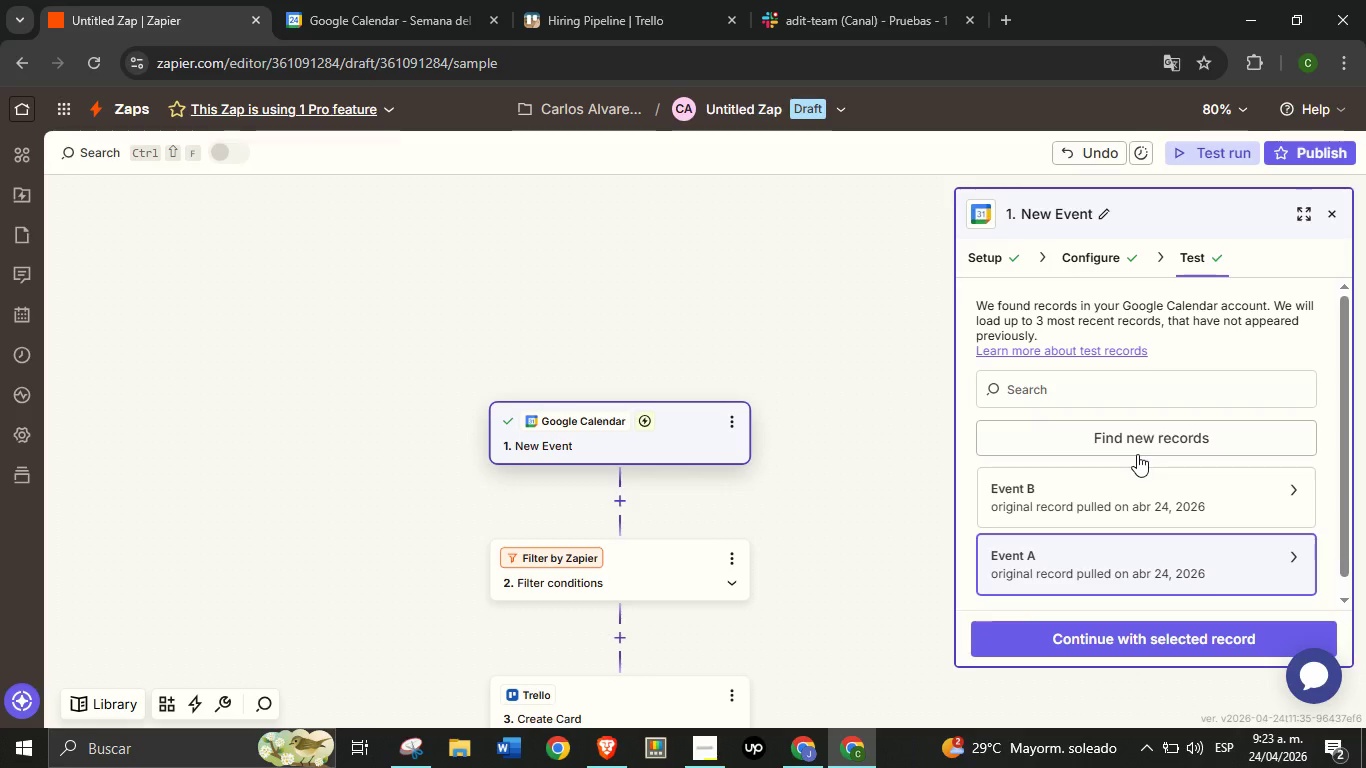 
wait(8.11)
 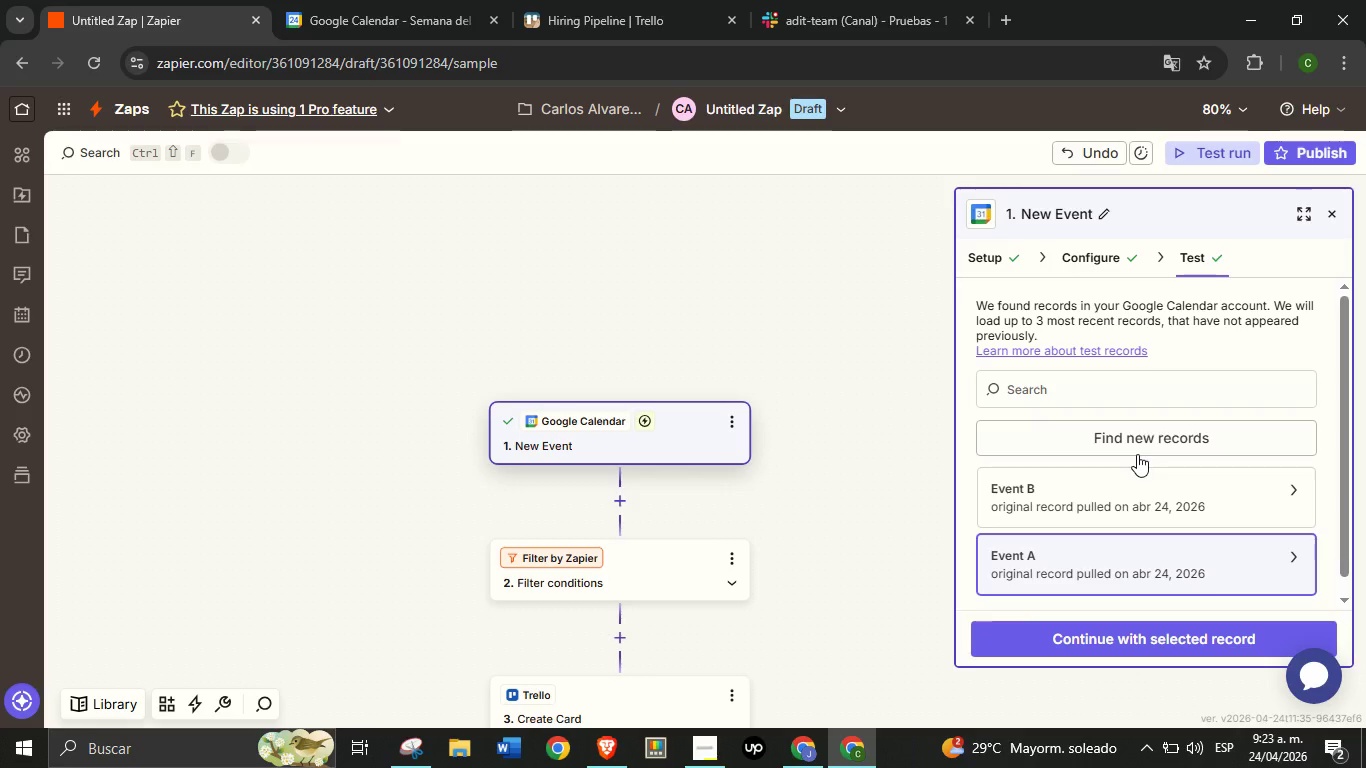 
left_click([1143, 492])
 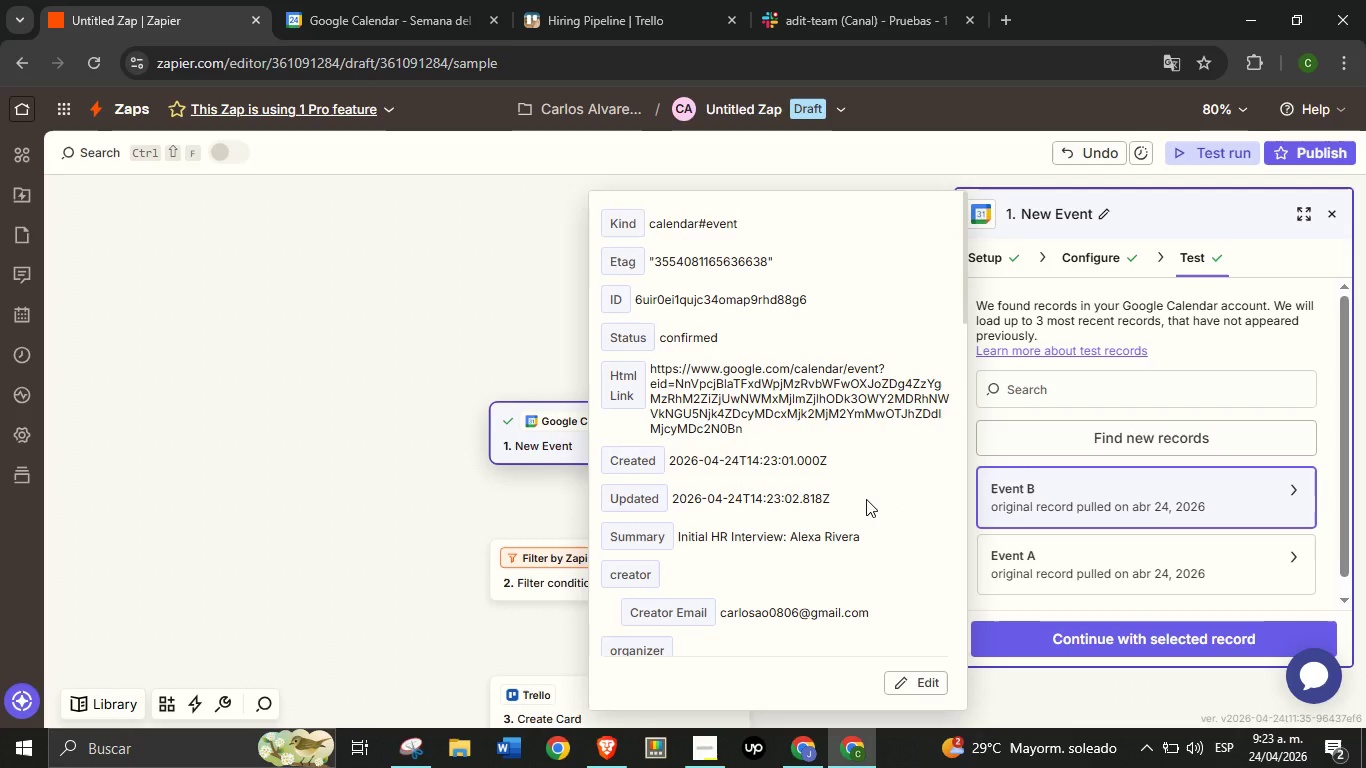 
scroll: coordinate [866, 499], scroll_direction: down, amount: 3.0
 